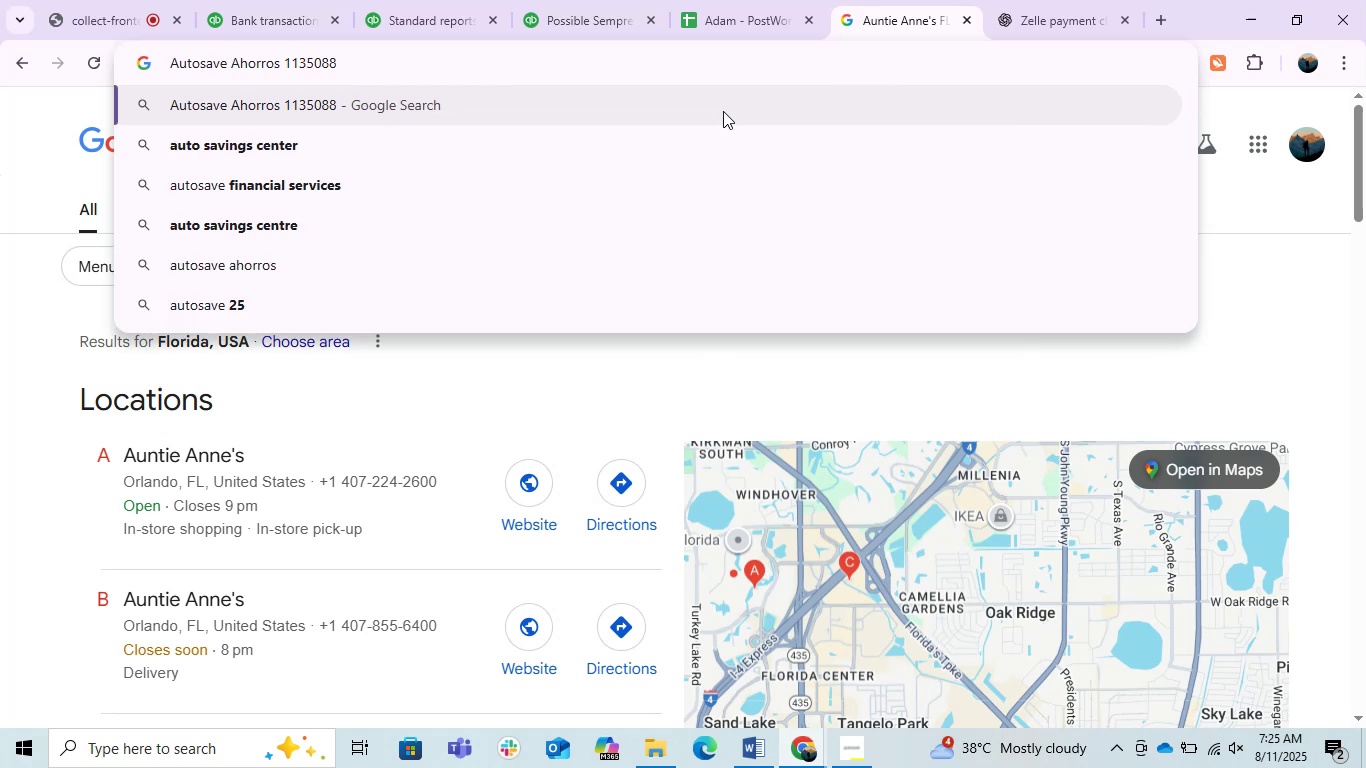 
key(Backspace)
 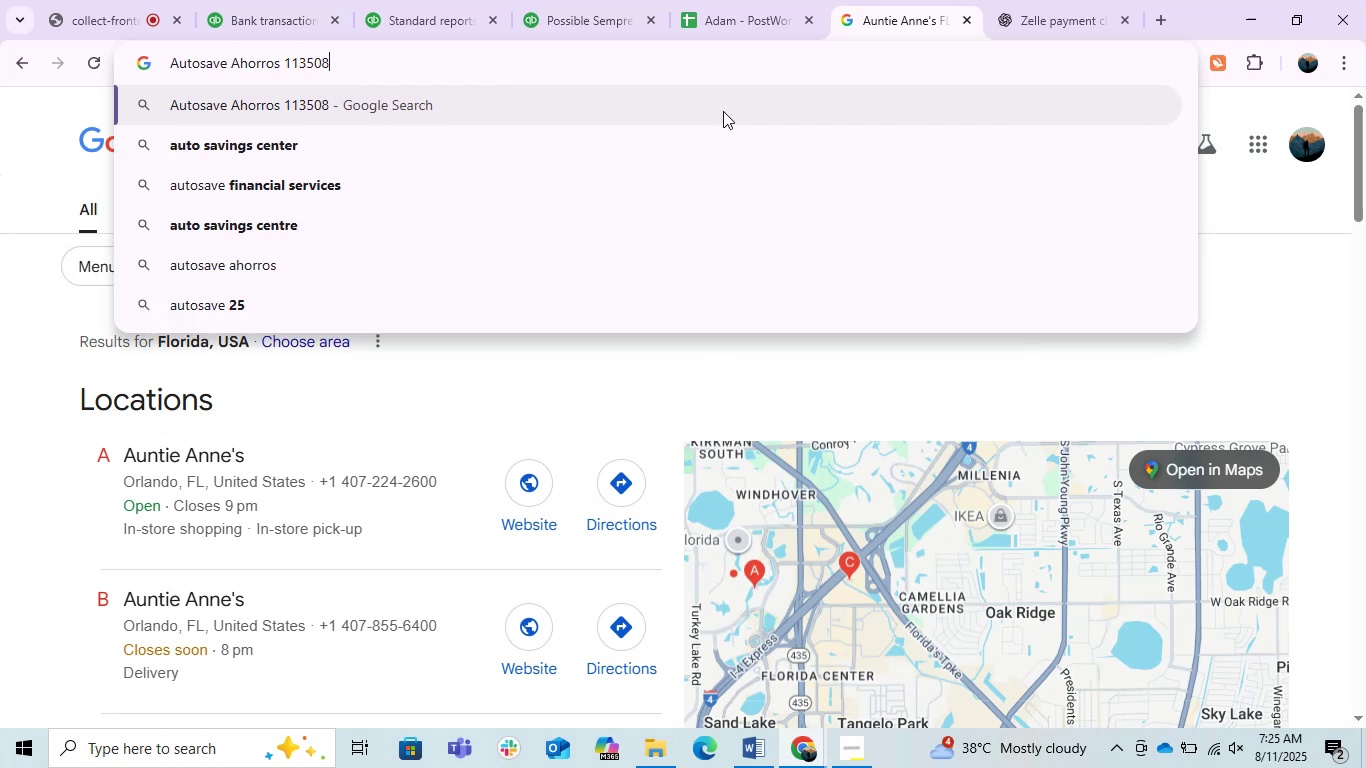 
key(Backspace)
 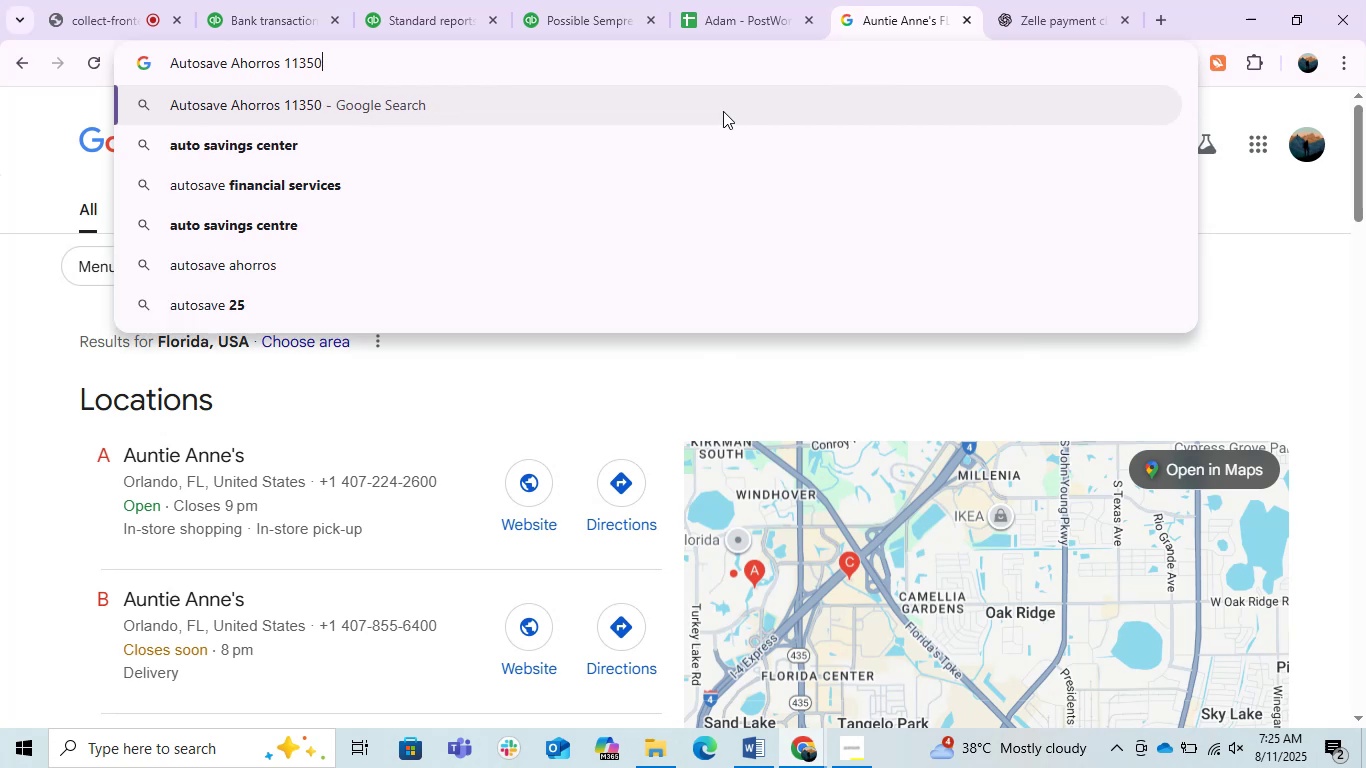 
key(Backspace)
 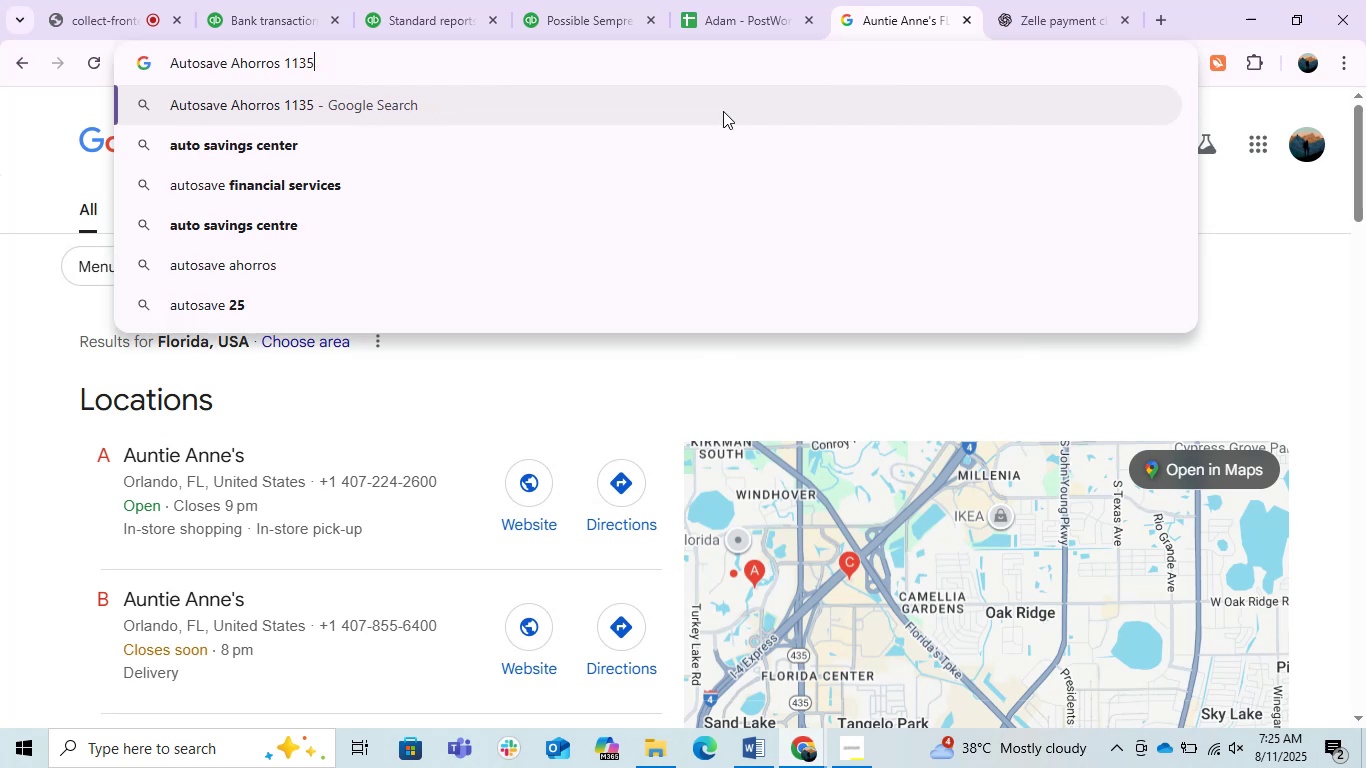 
key(Backspace)
 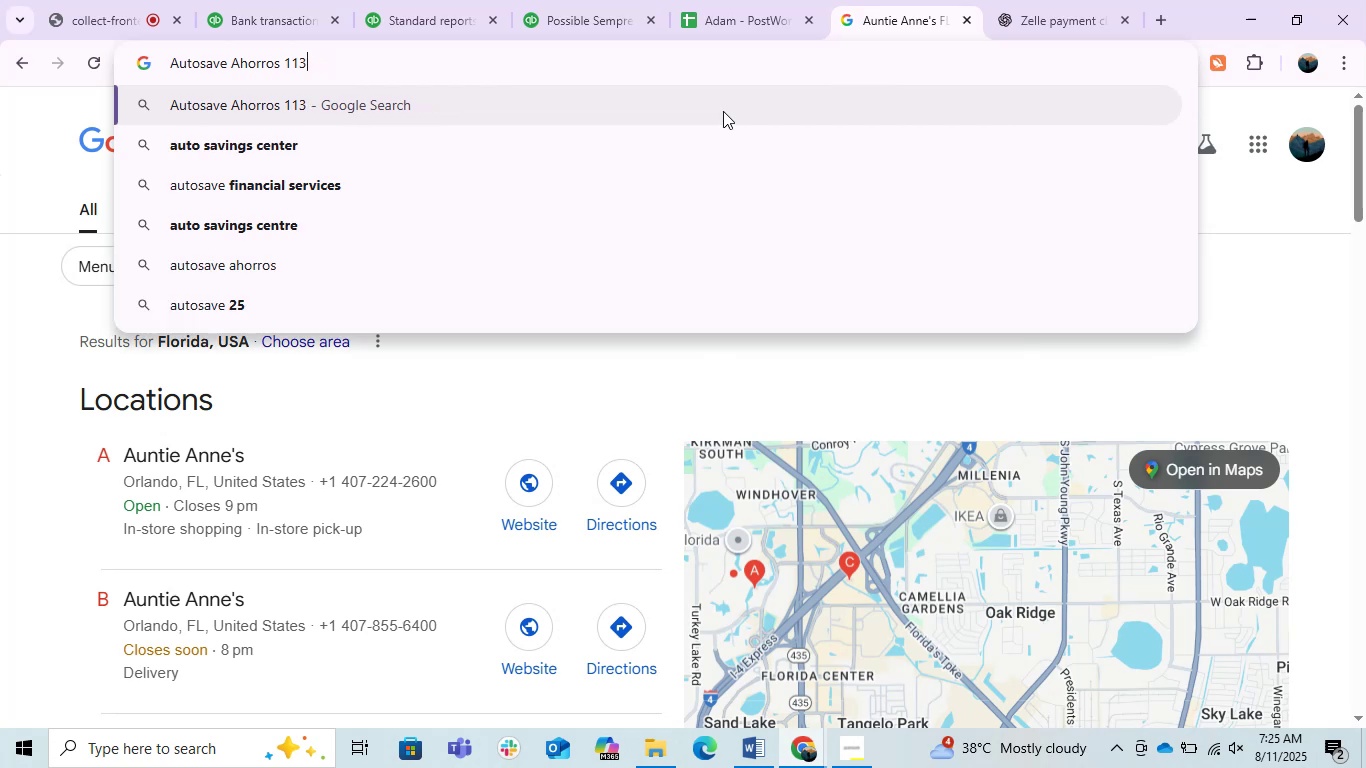 
key(Backspace)
 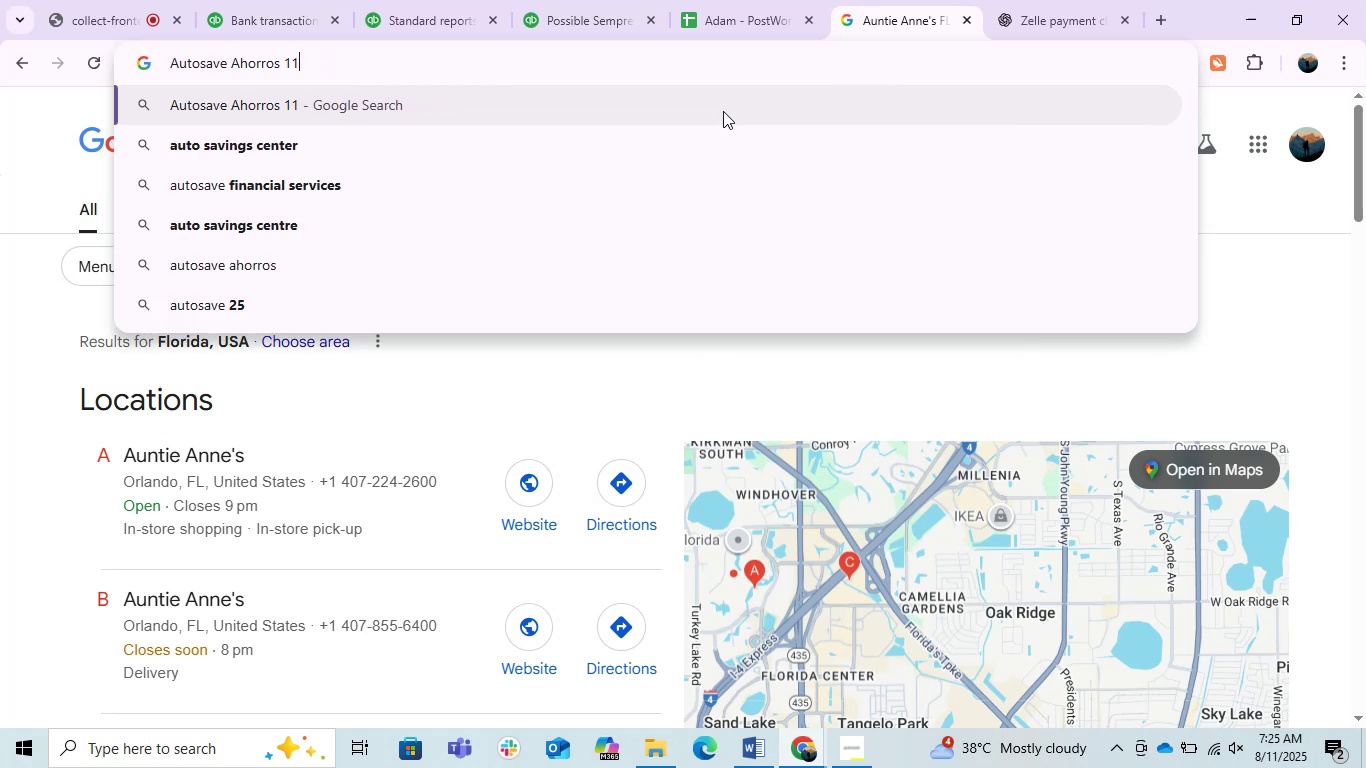 
key(Backspace)
 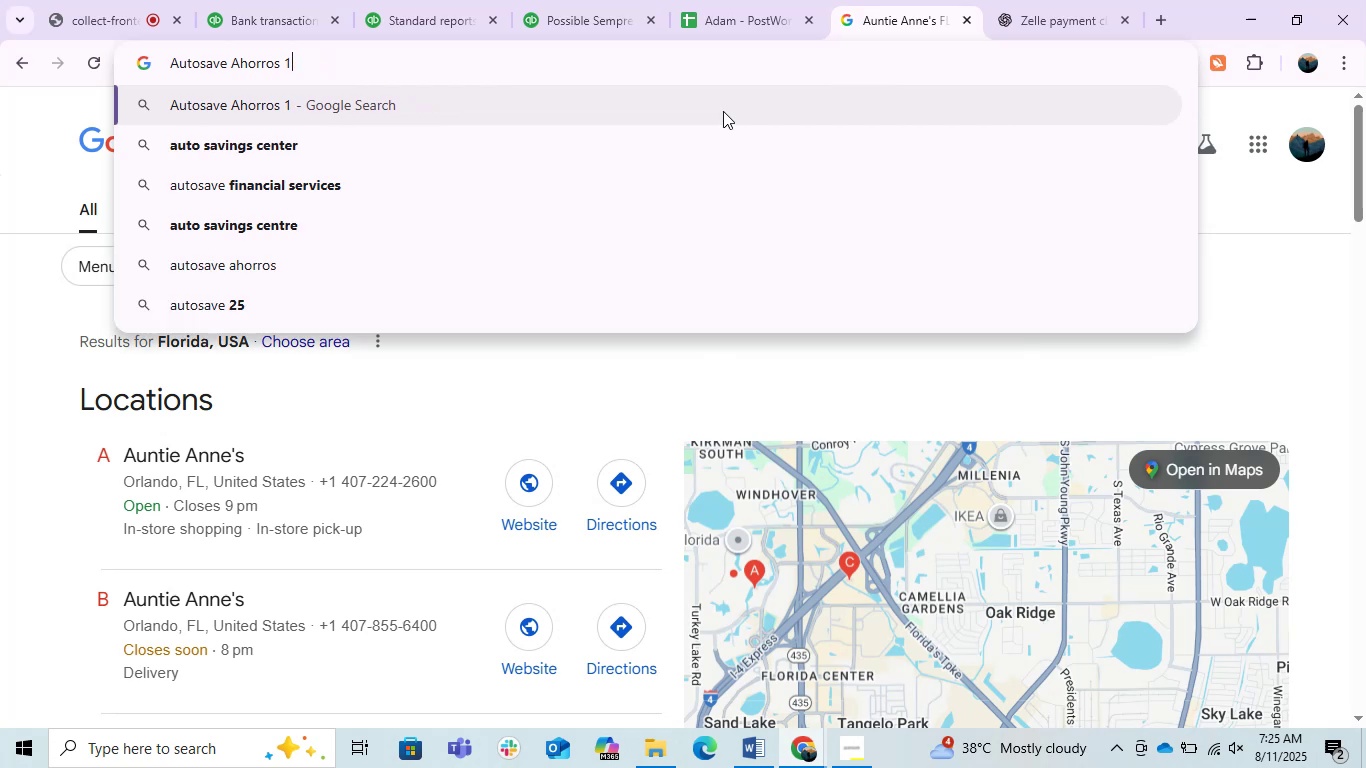 
key(Backspace)
 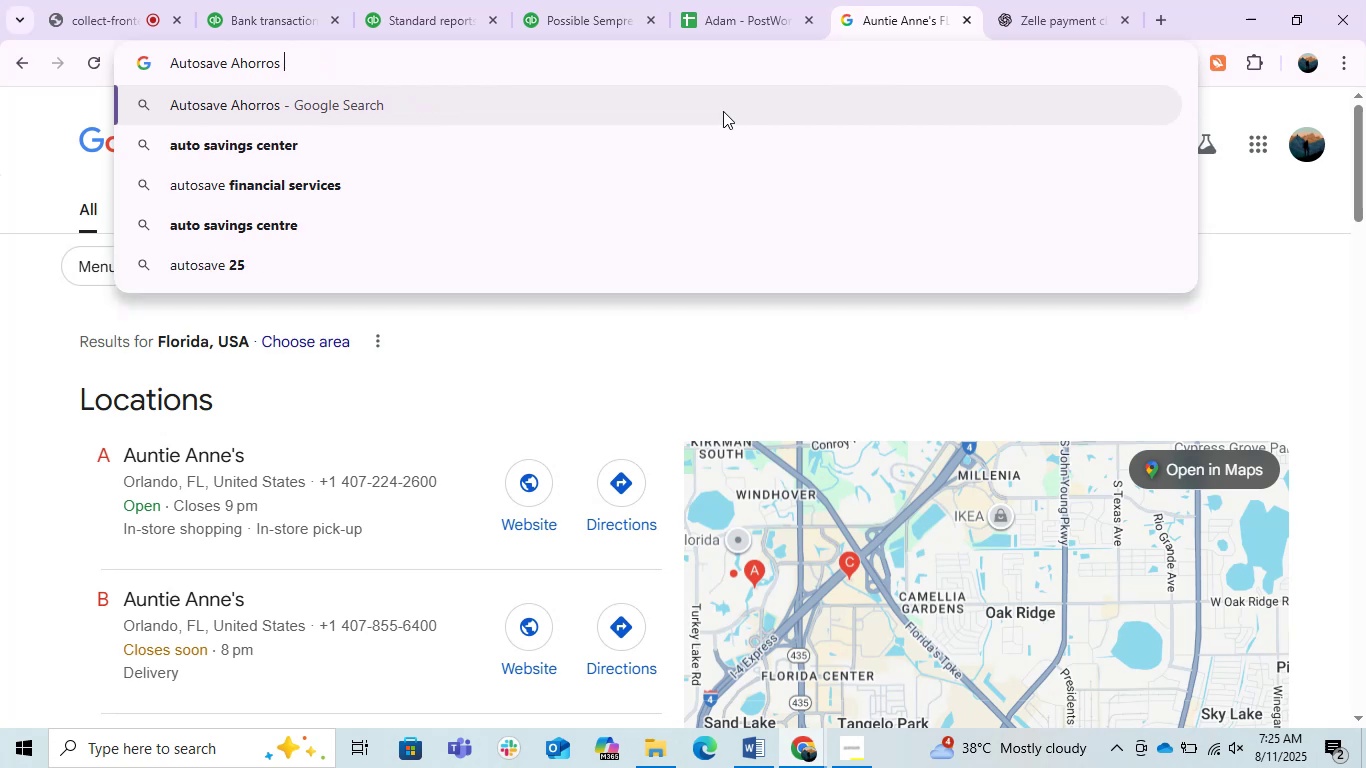 
key(Enter)
 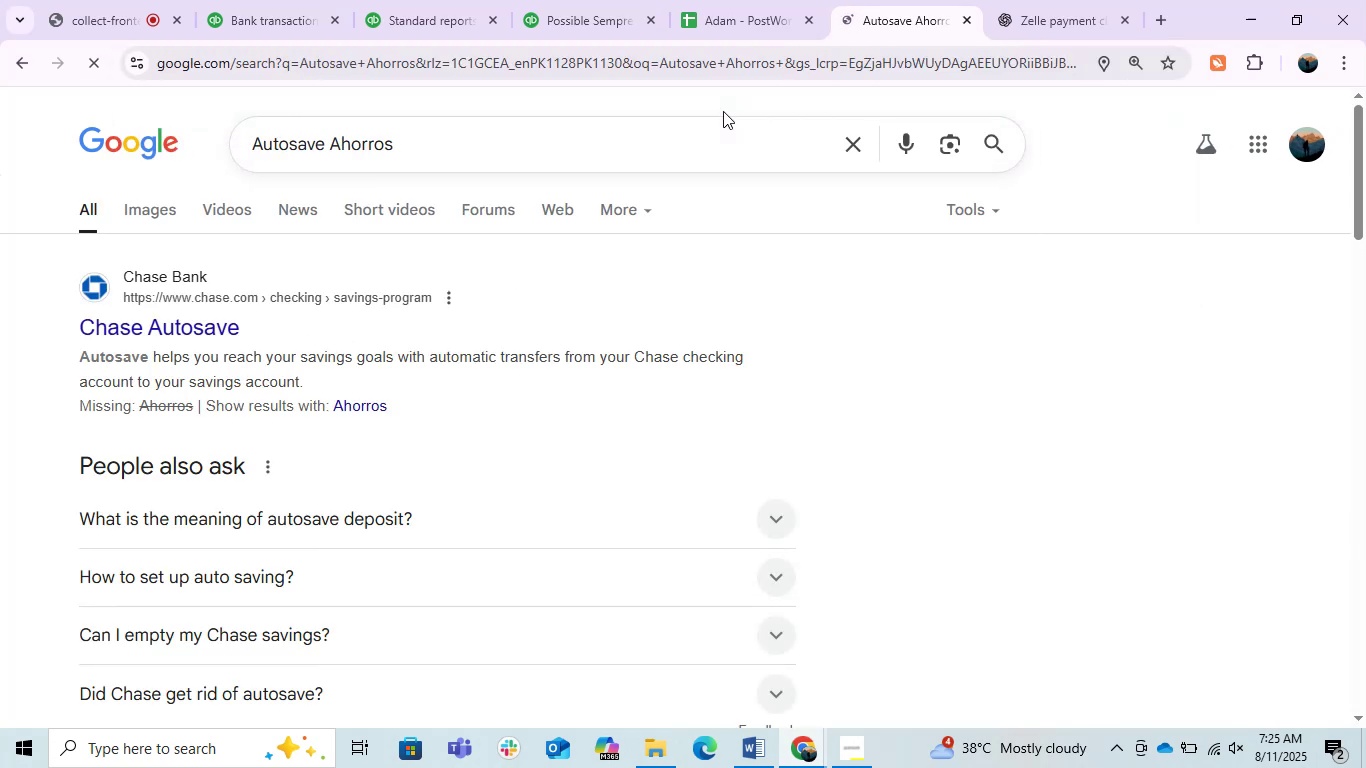 
scroll: coordinate [565, 419], scroll_direction: down, amount: 2.0
 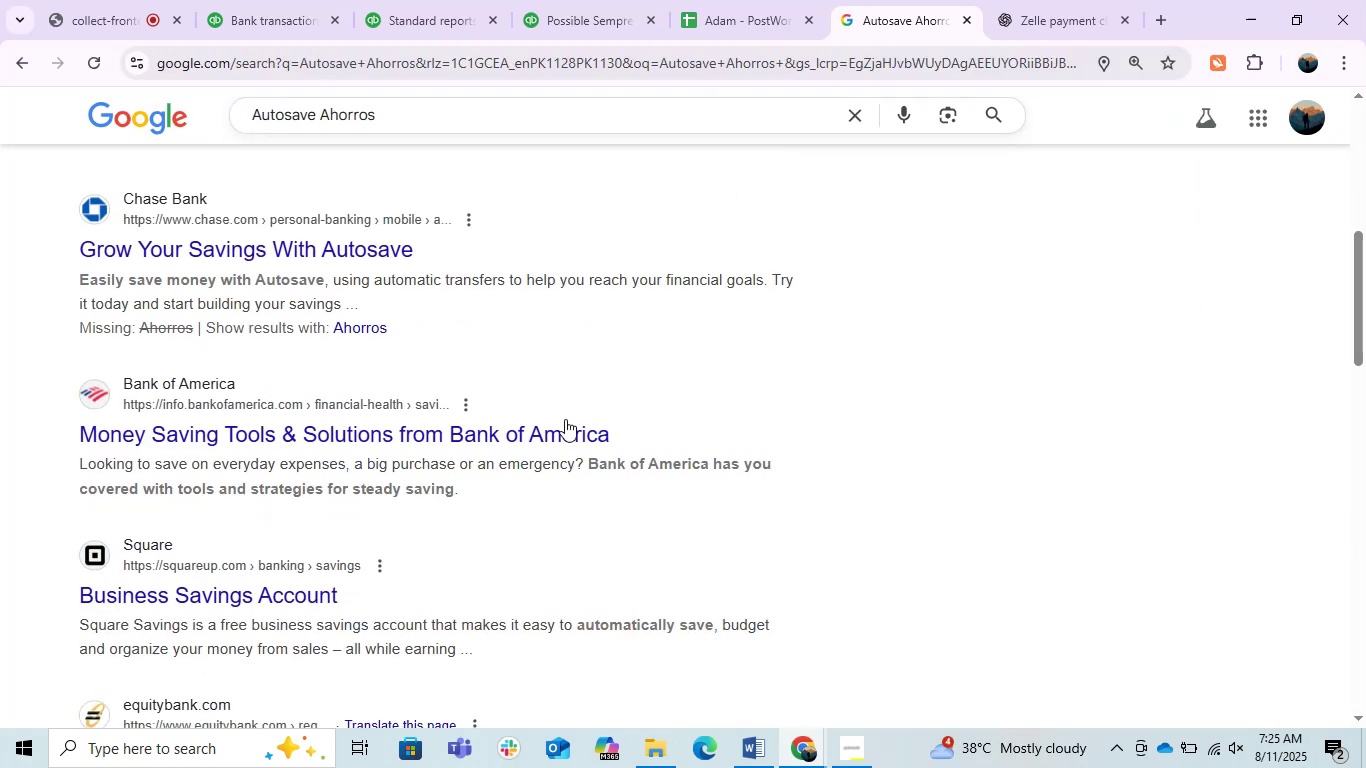 
scroll: coordinate [565, 419], scroll_direction: up, amount: 1.0
 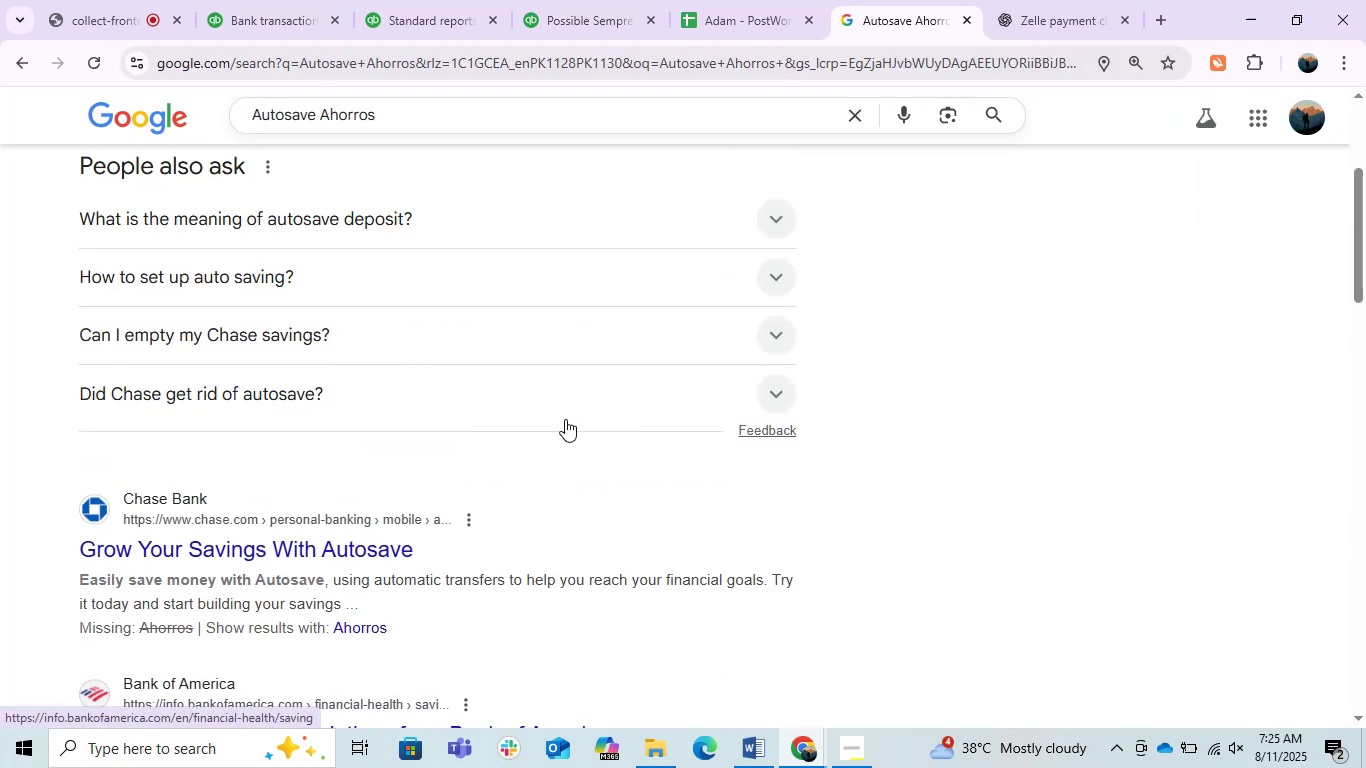 
scroll: coordinate [800, 384], scroll_direction: down, amount: 2.0
 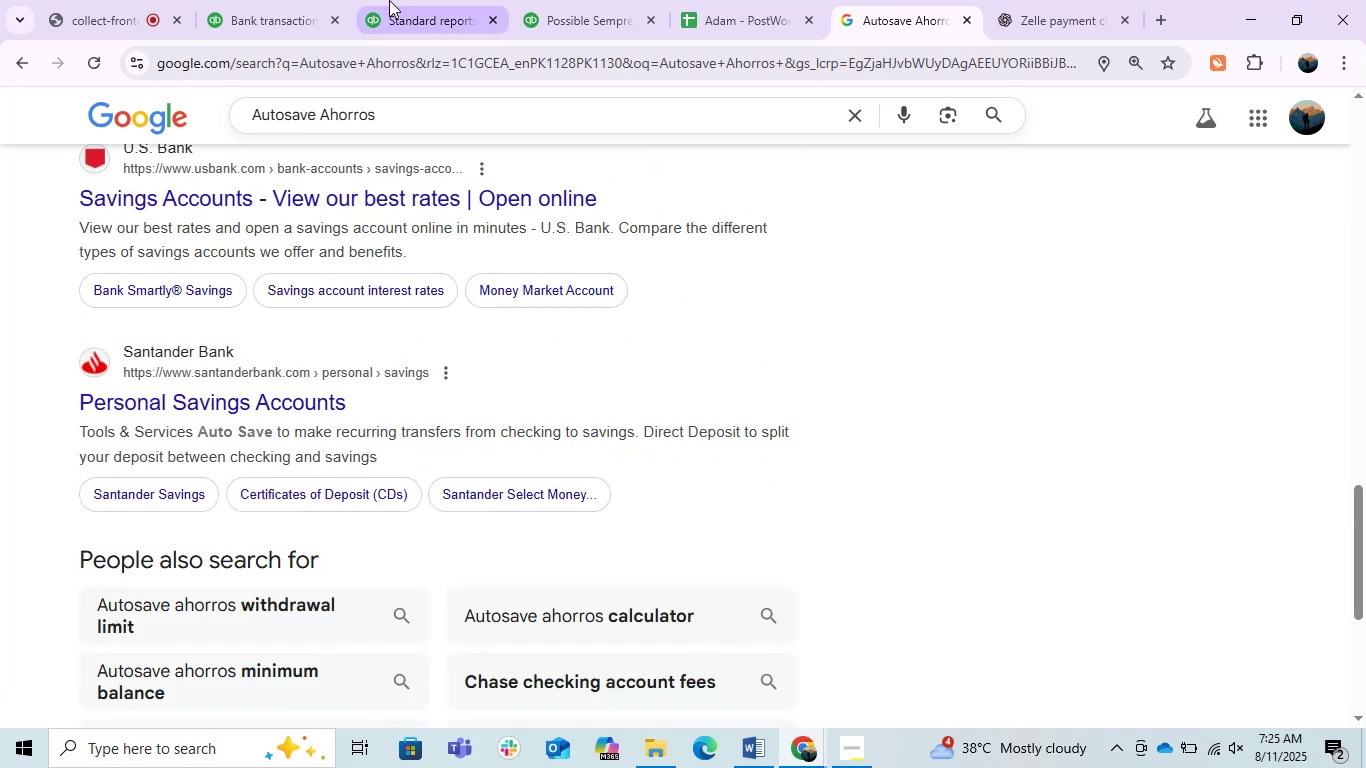 
left_click([323, 0])
 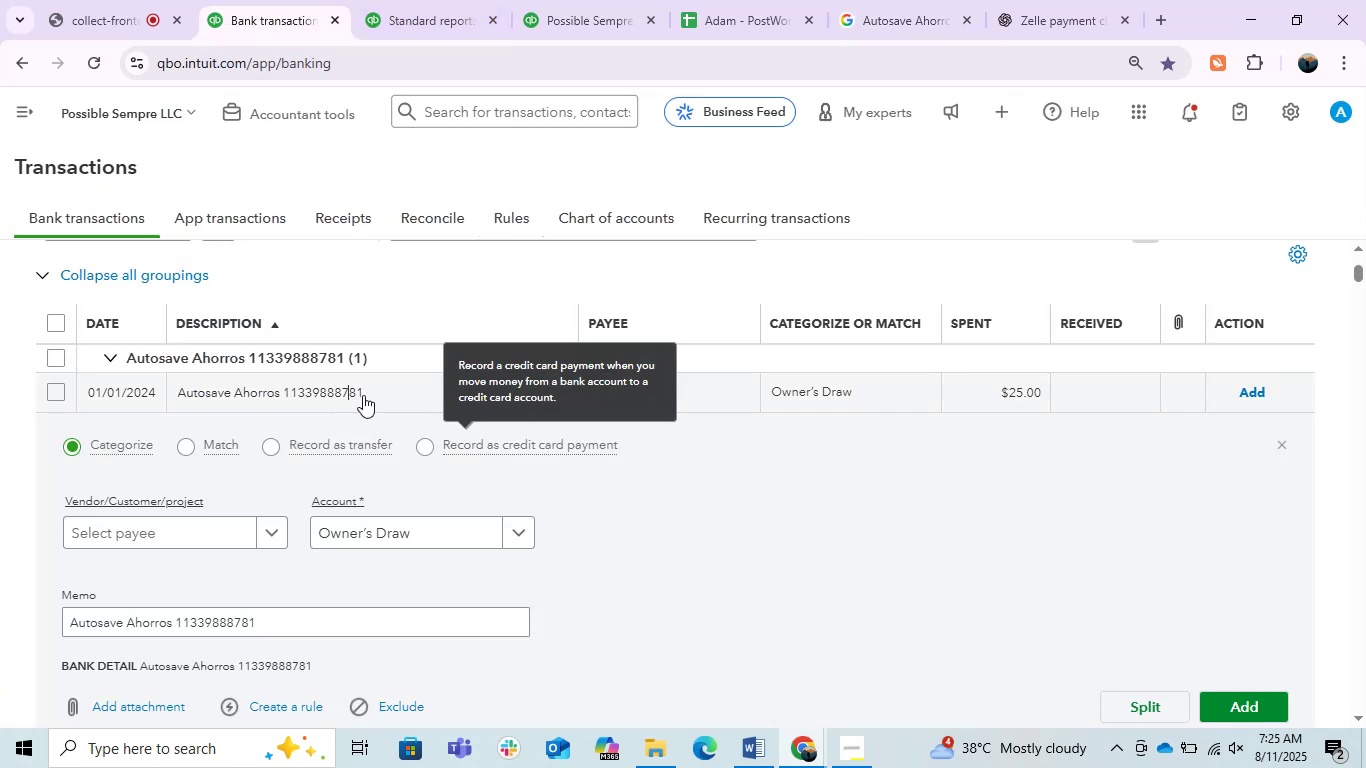 
left_click([363, 395])
 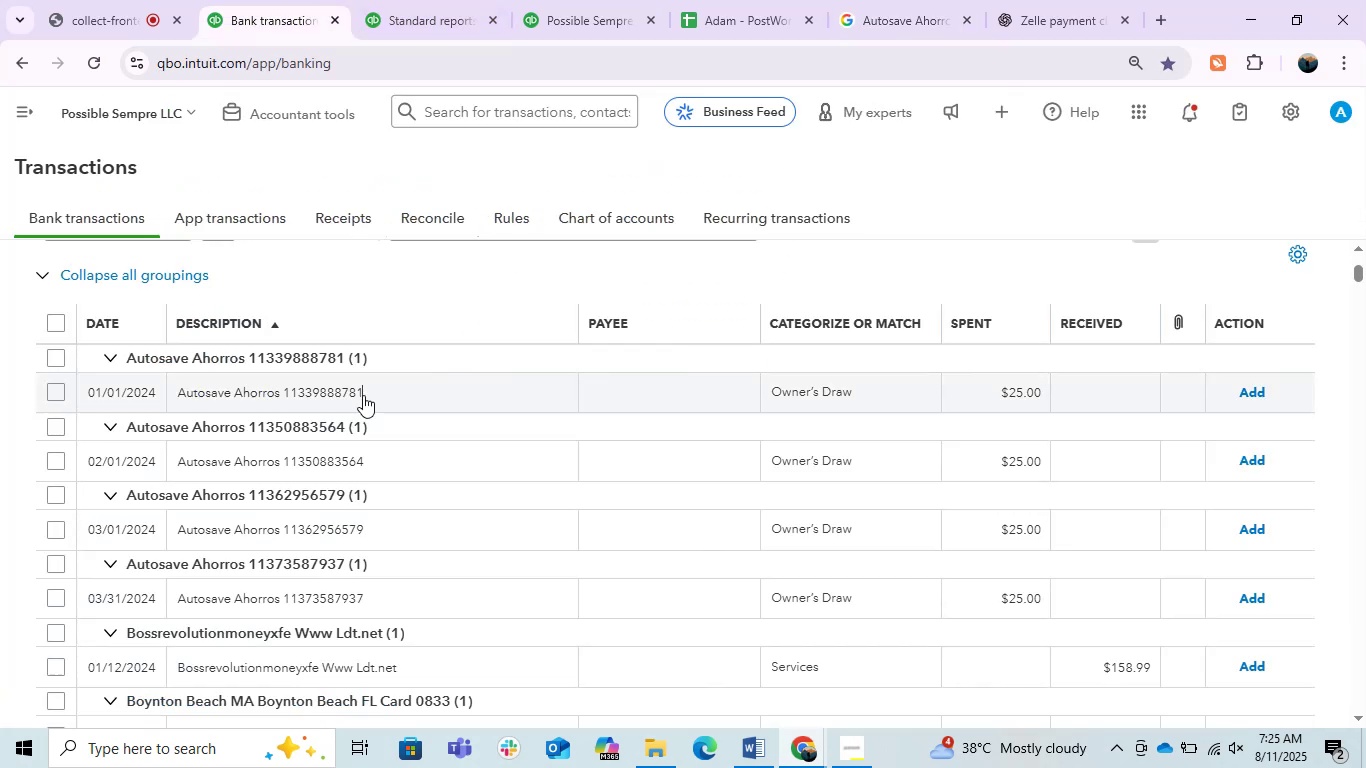 
left_click([363, 395])
 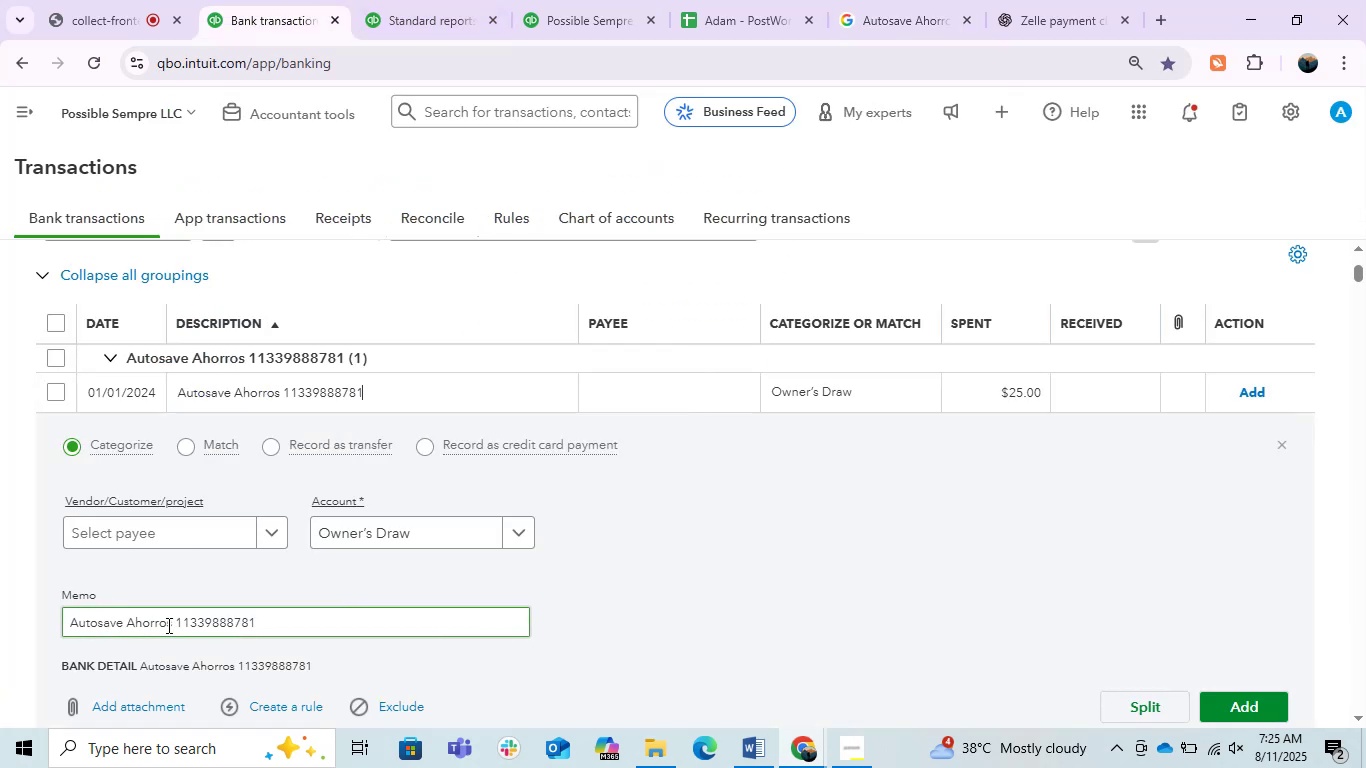 
key(Control+C)
 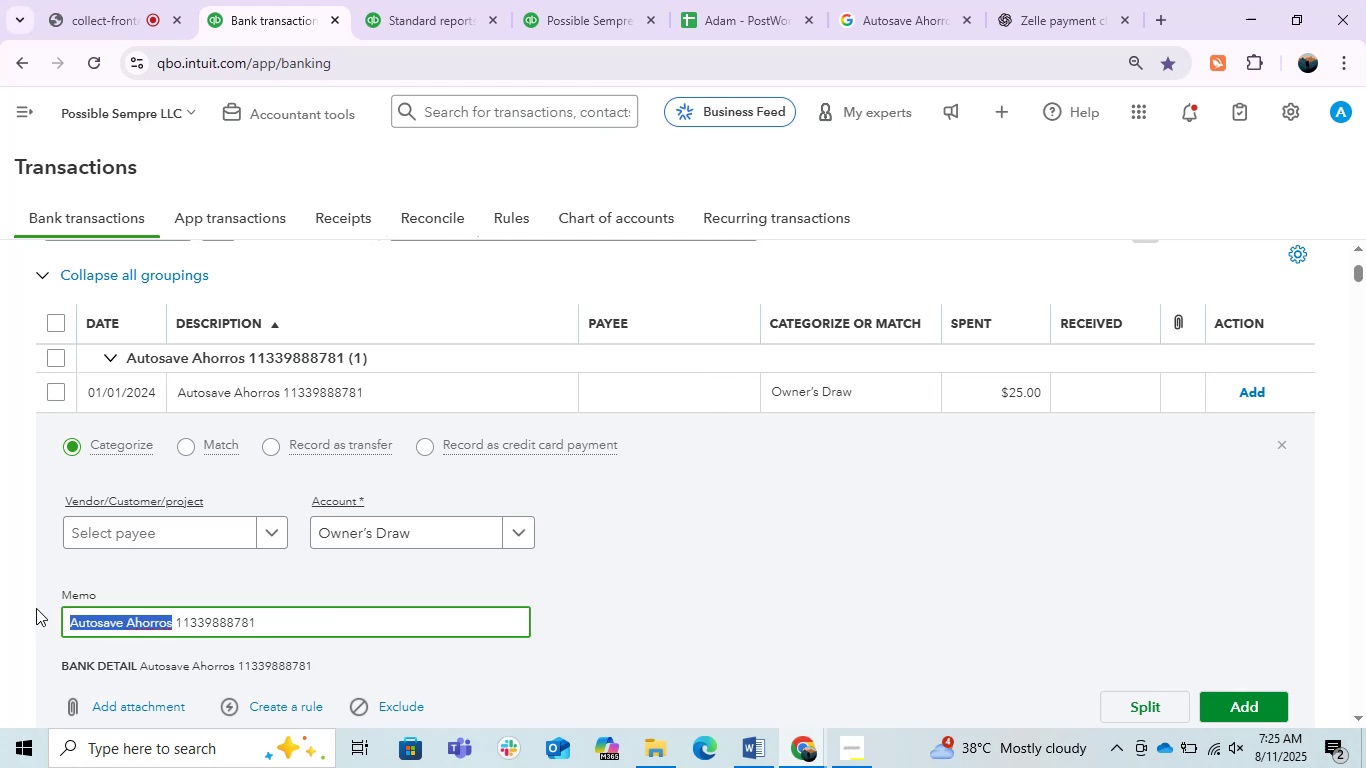 
key(Control+C)
 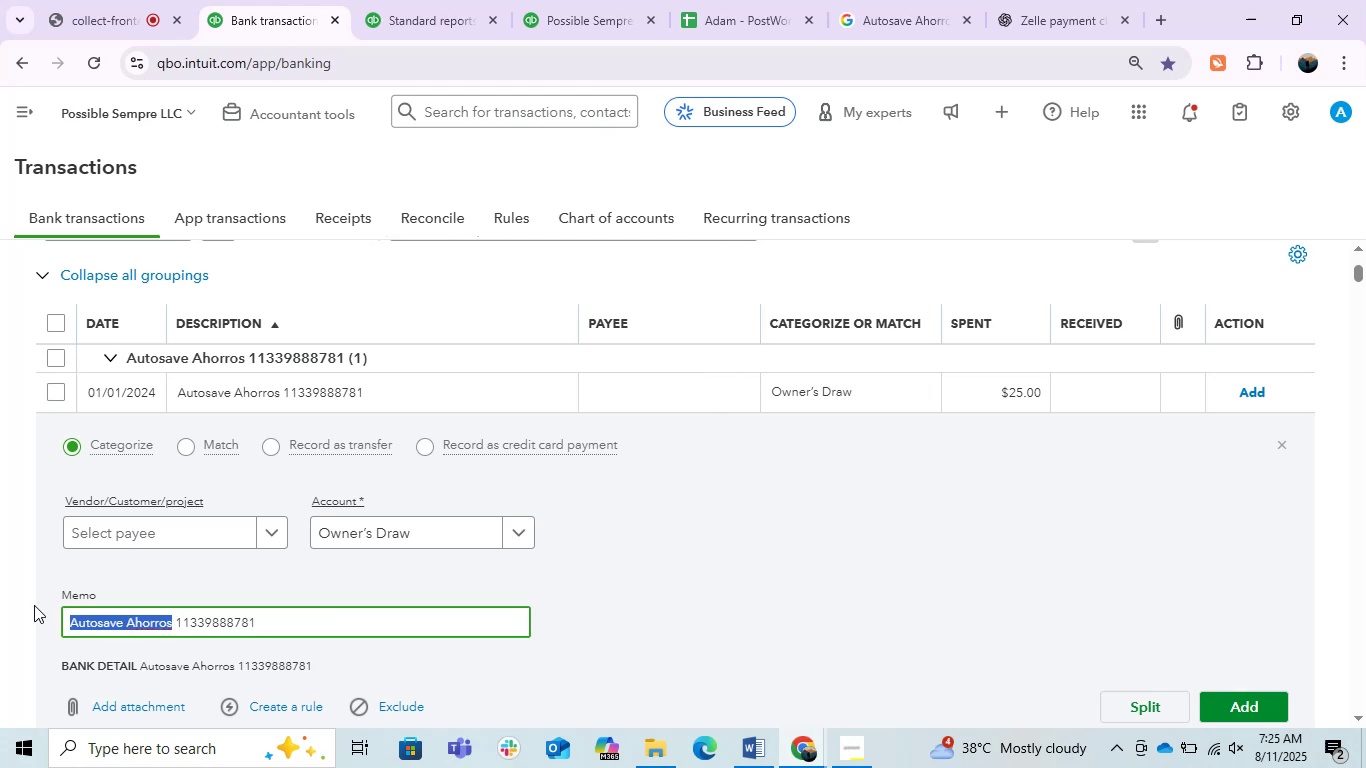 
key(Control+C)
 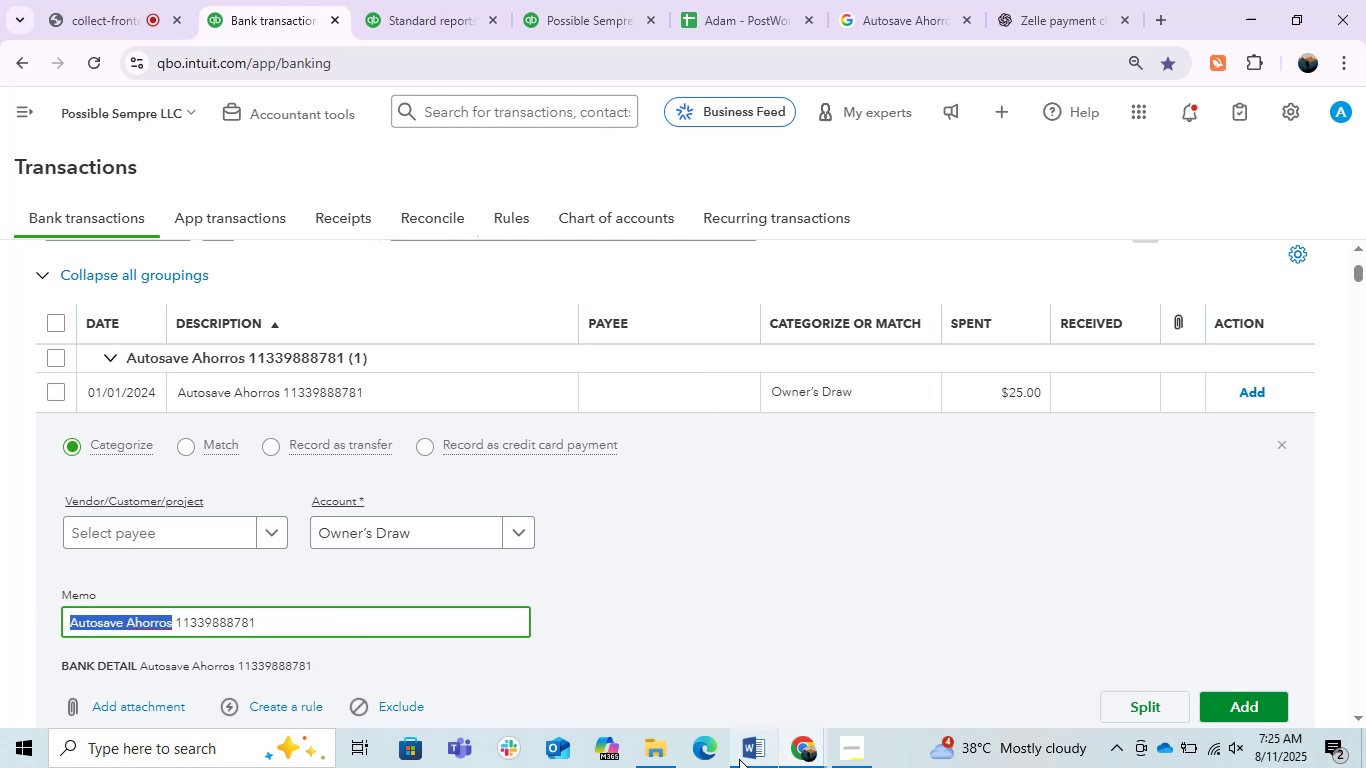 
left_click([739, 759])
 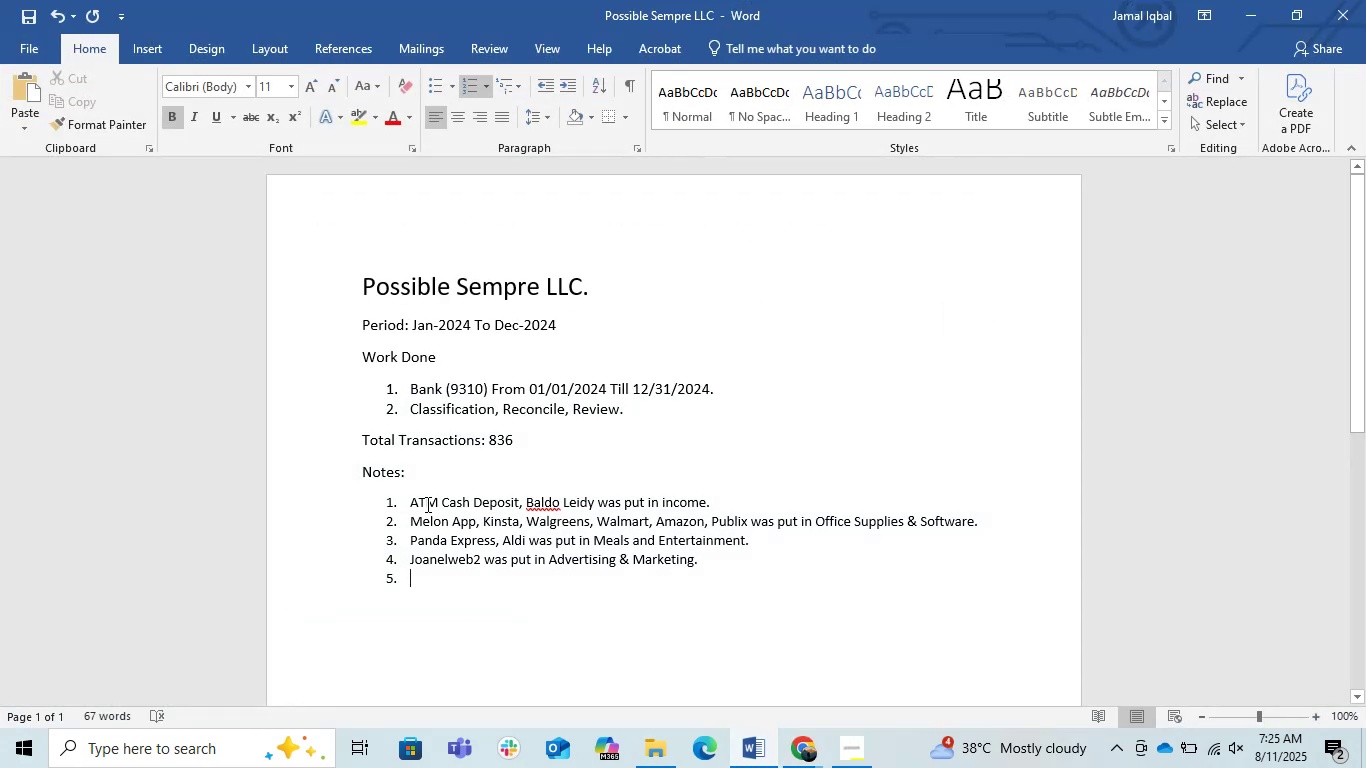 
left_click([407, 497])
 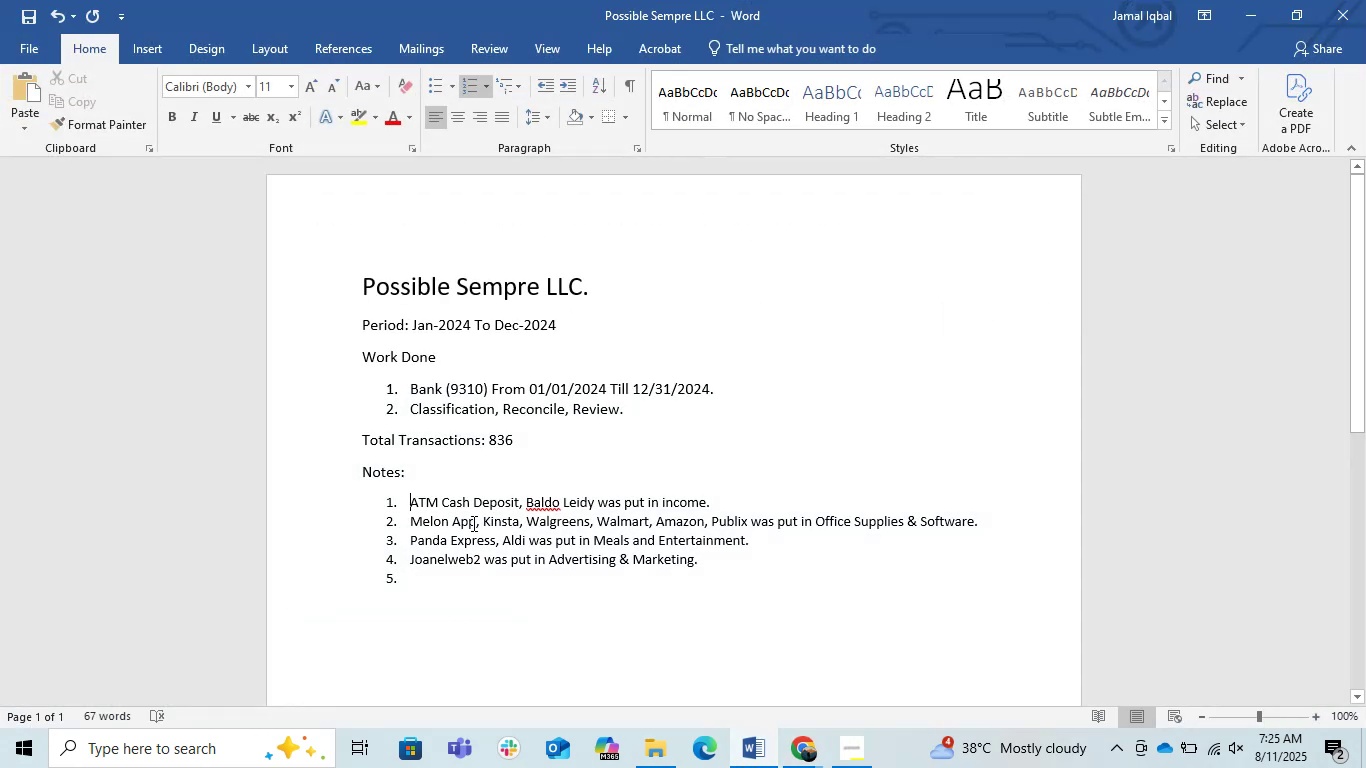 
key(Control+V)
 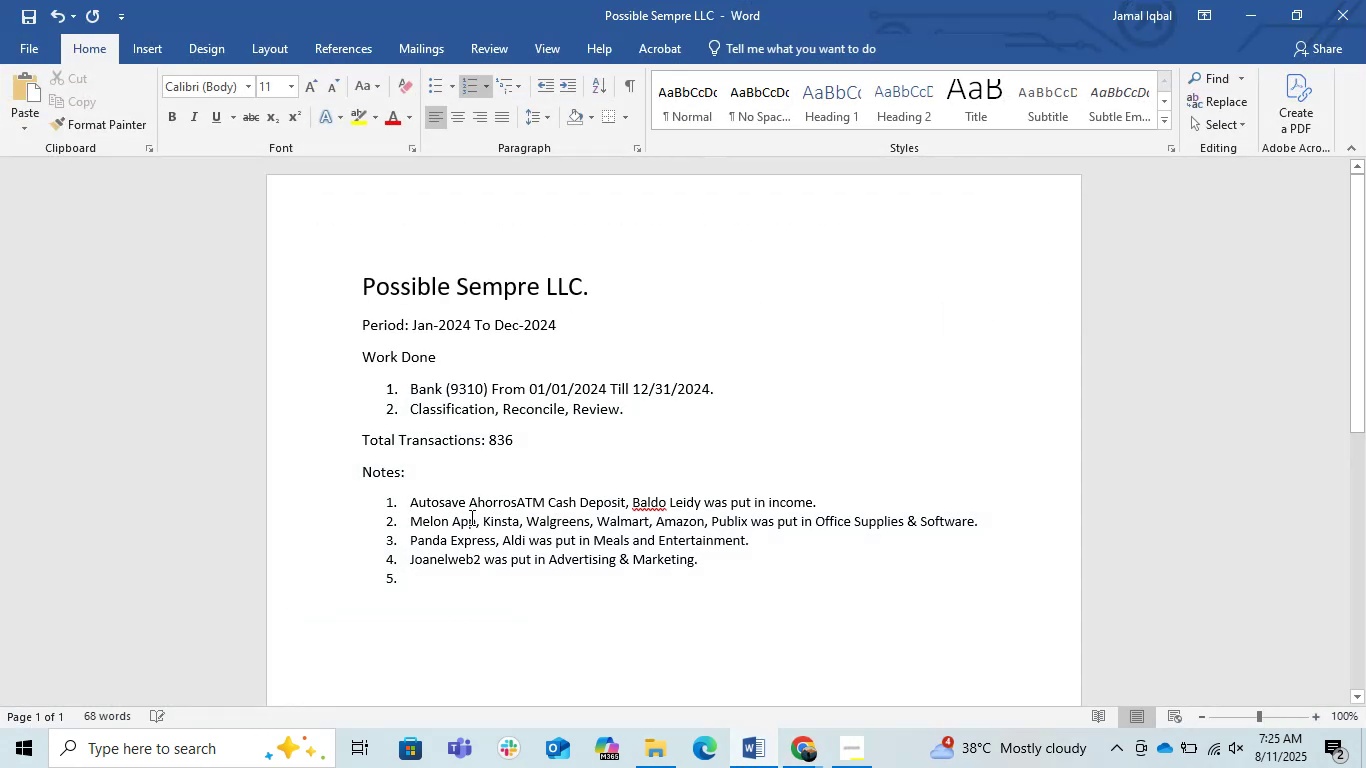 
type( ws put in personal.)
 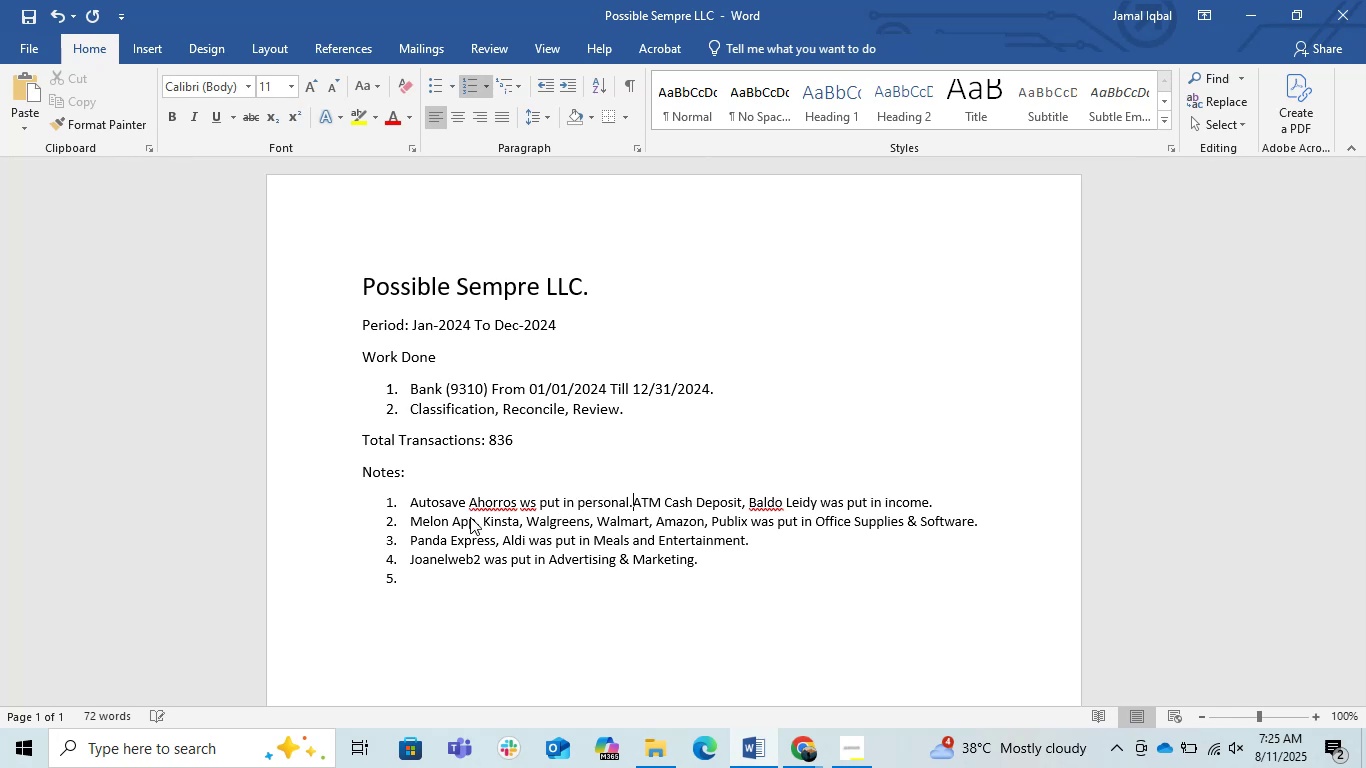 
key(Enter)
 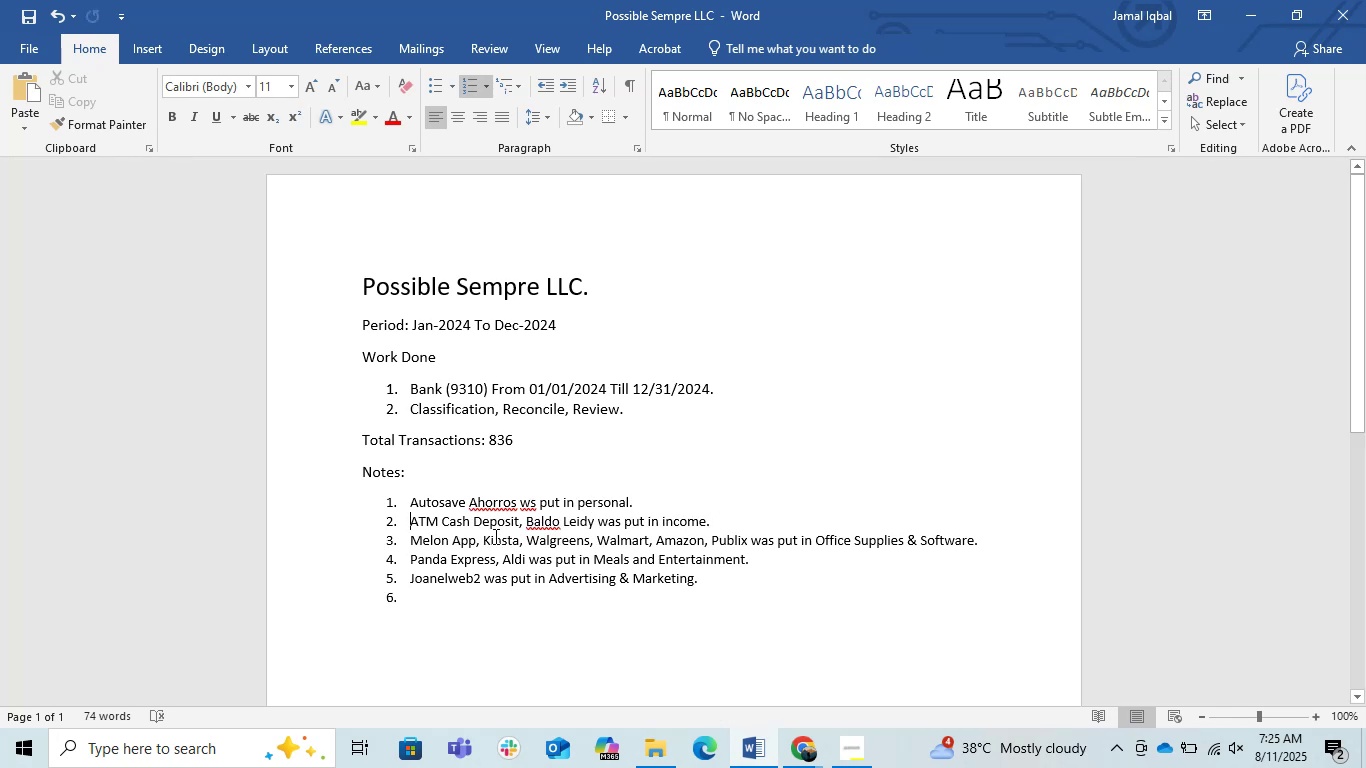 
left_click([532, 498])
 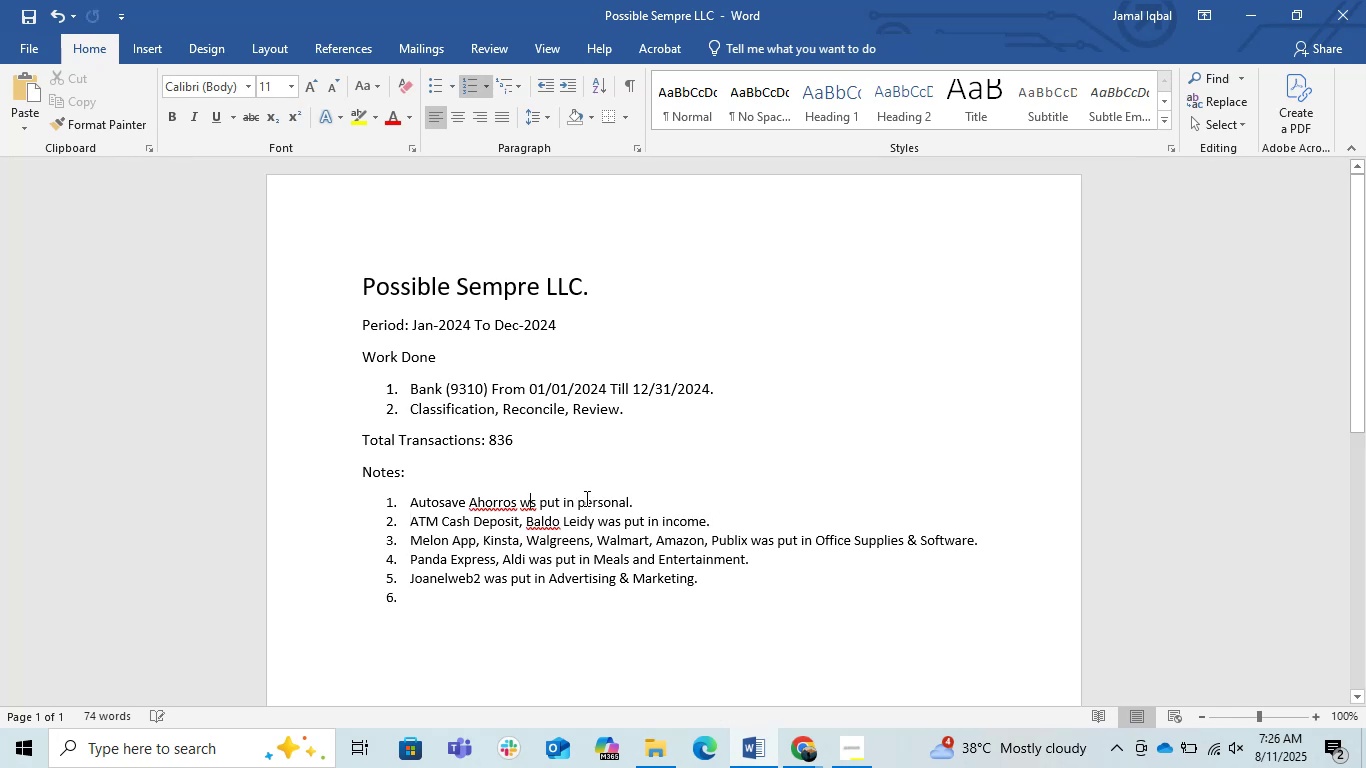 
key(A)
 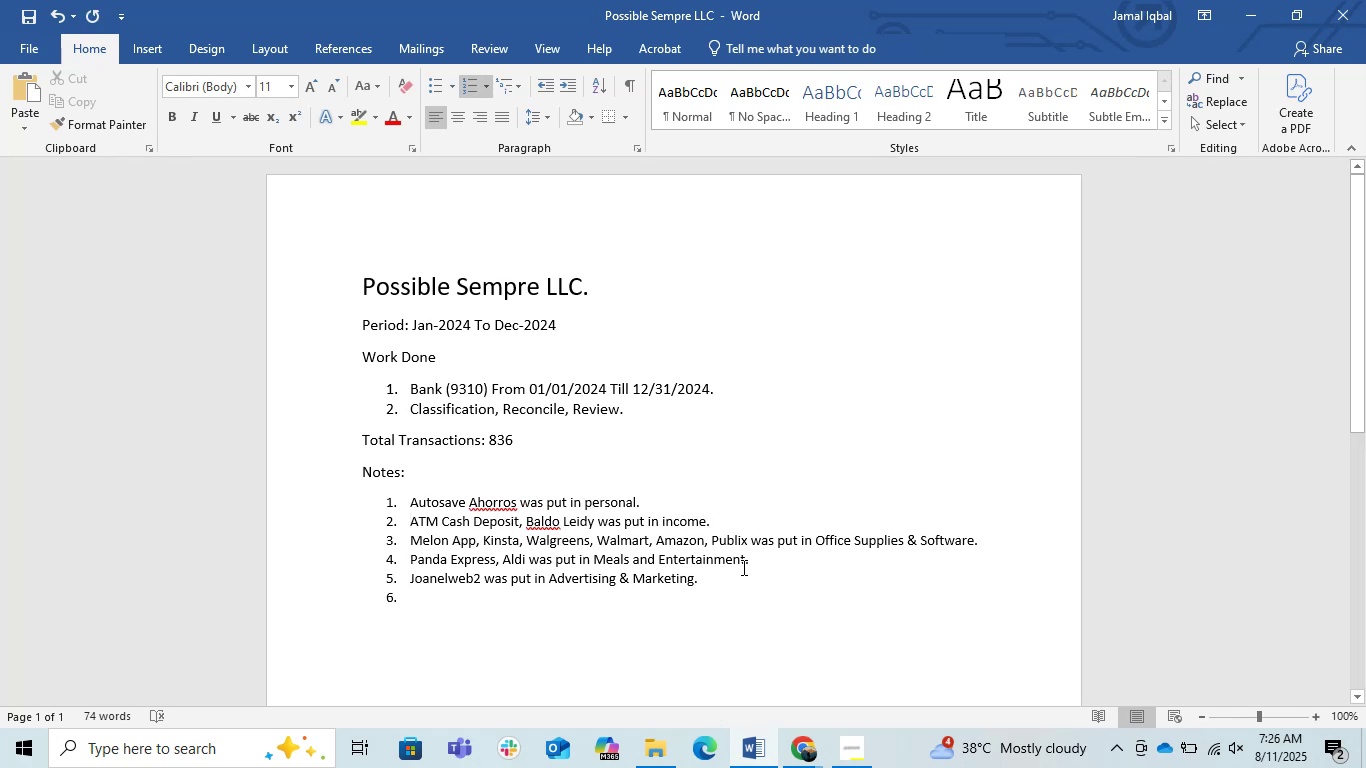 
left_click([708, 580])
 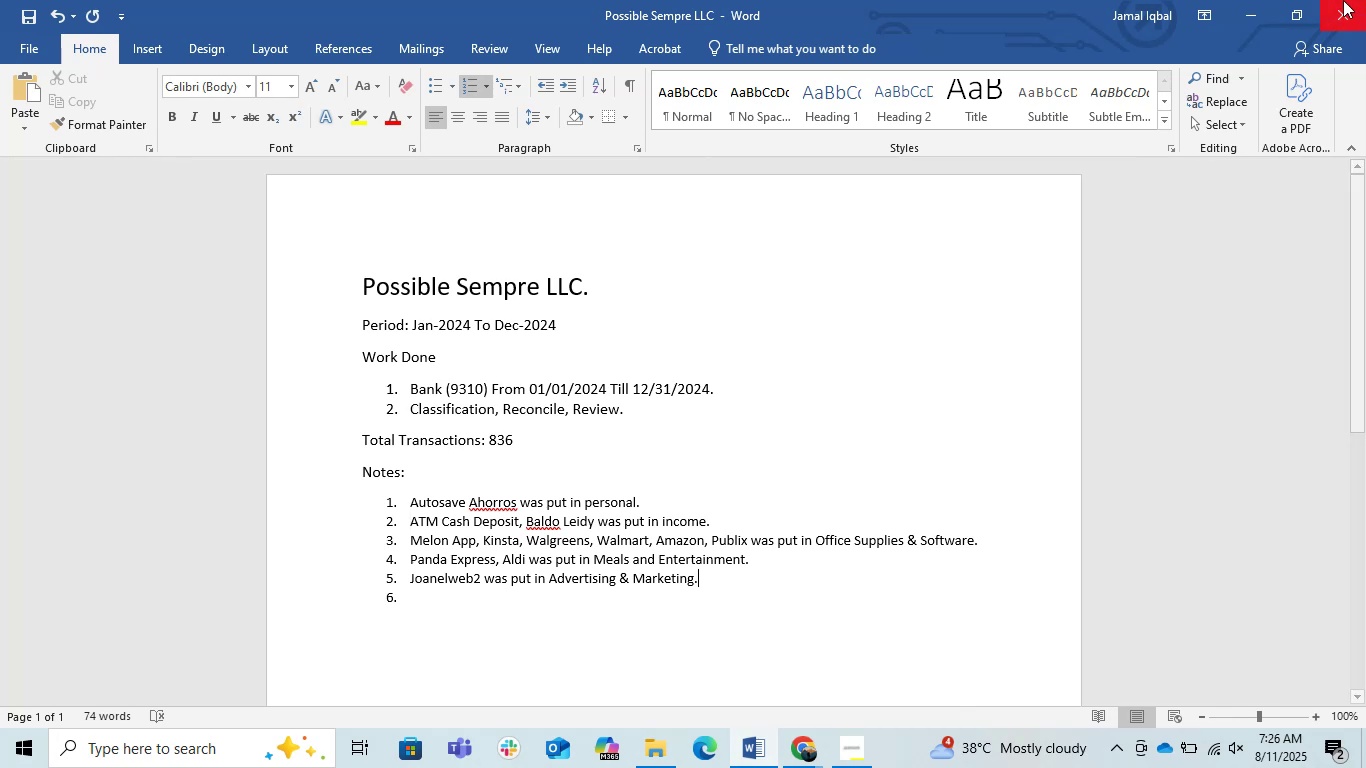 
left_click([1252, 0])
 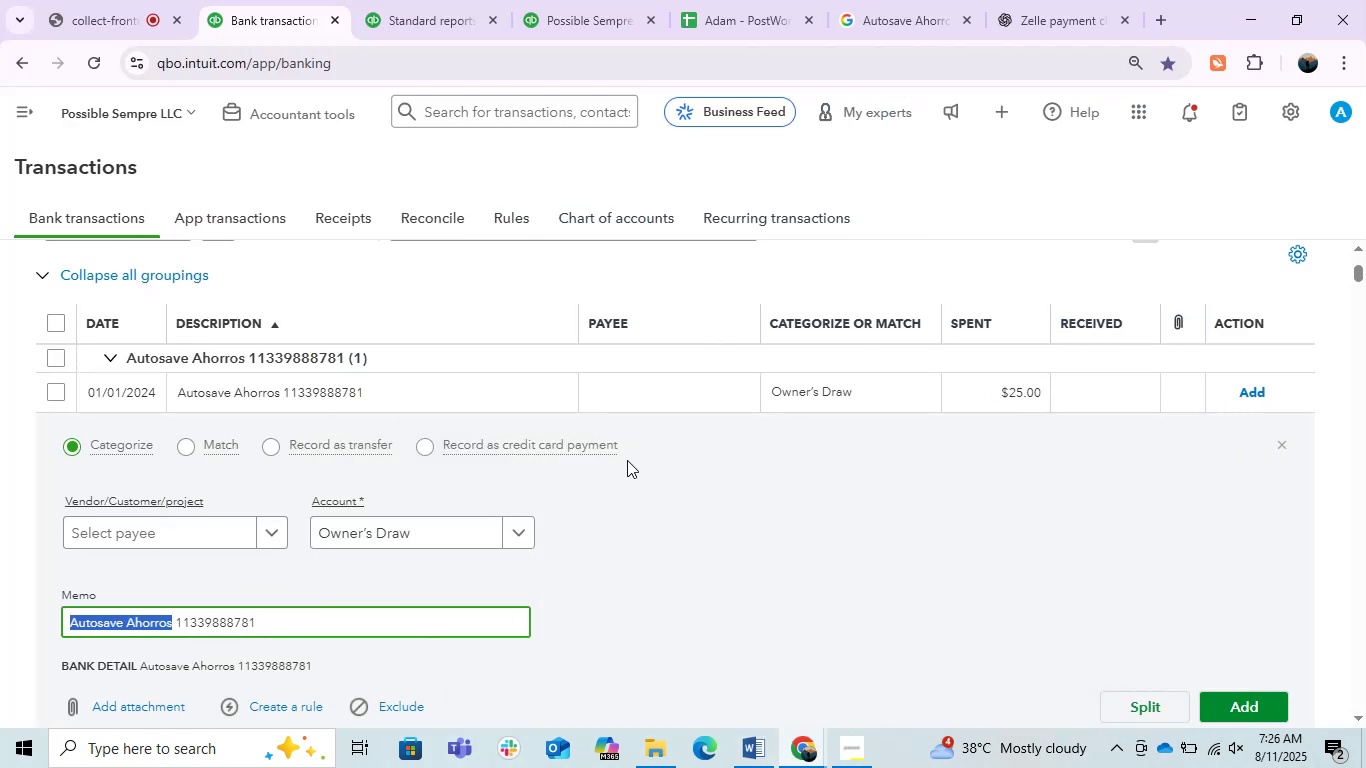 
left_click([367, 396])
 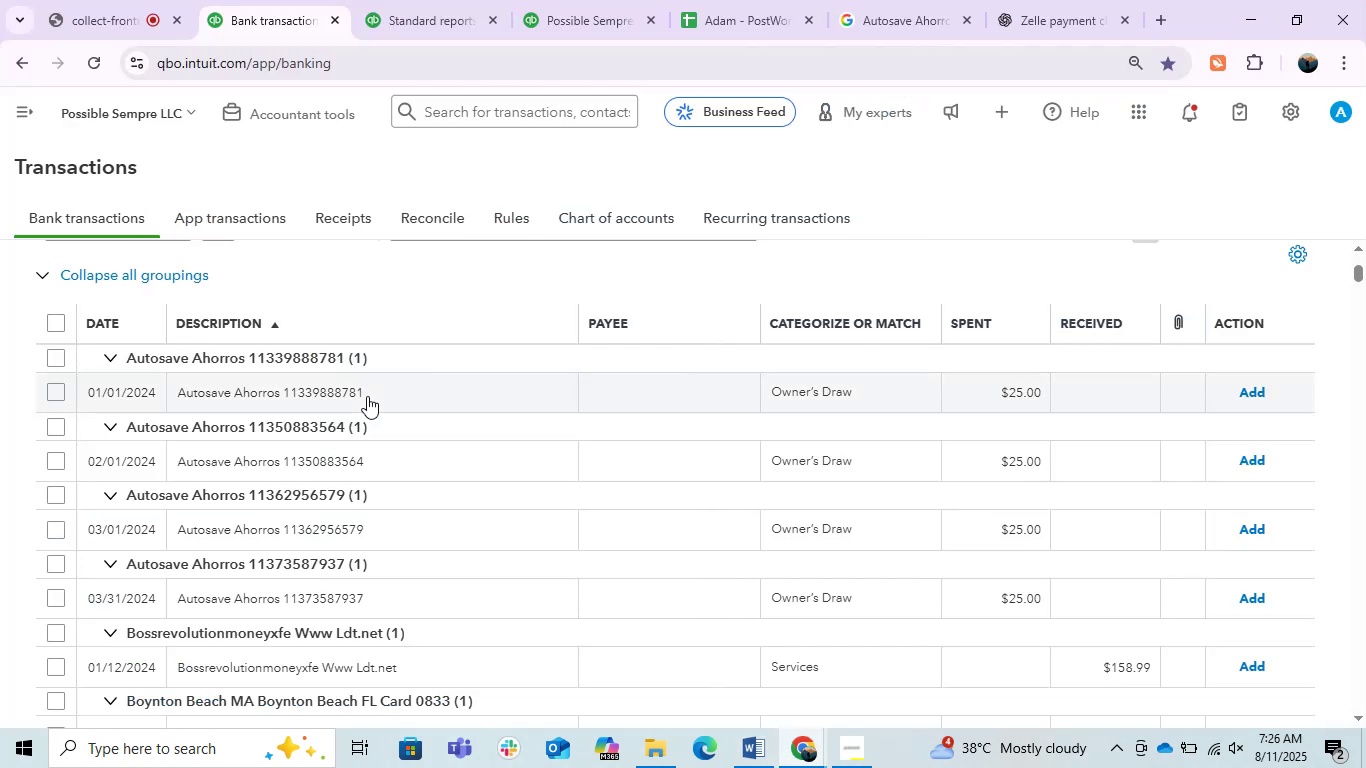 
wait(5.01)
 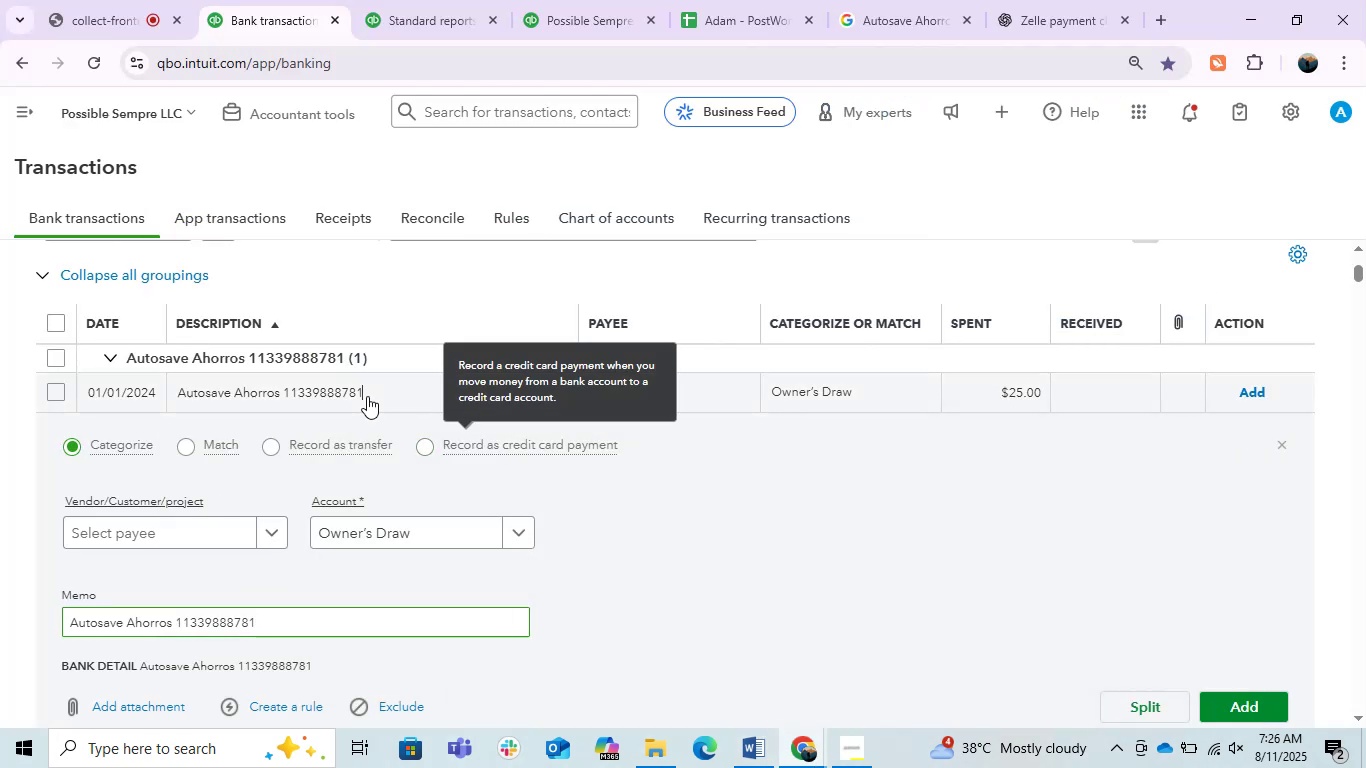 
scroll: coordinate [491, 433], scroll_direction: up, amount: 2.0
 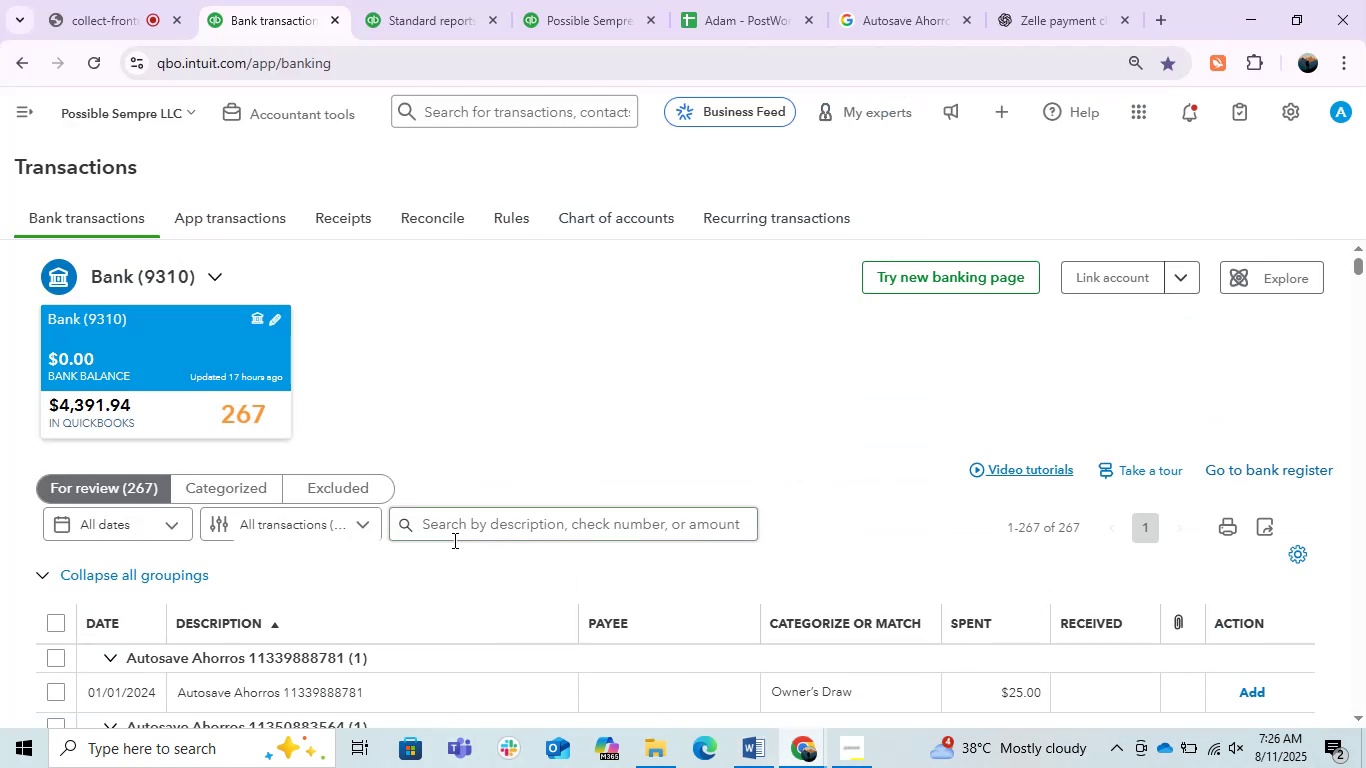 
left_click([453, 539])
 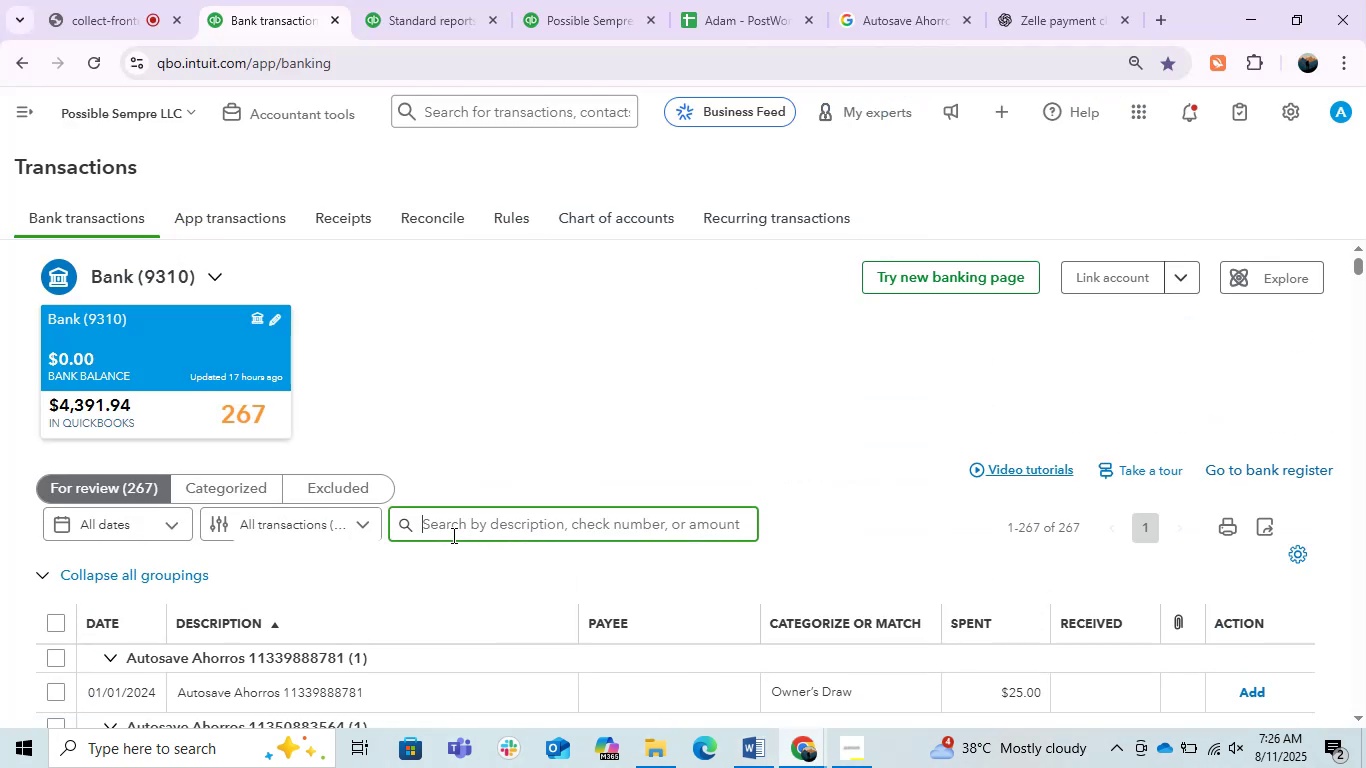 
key(Control+V)
 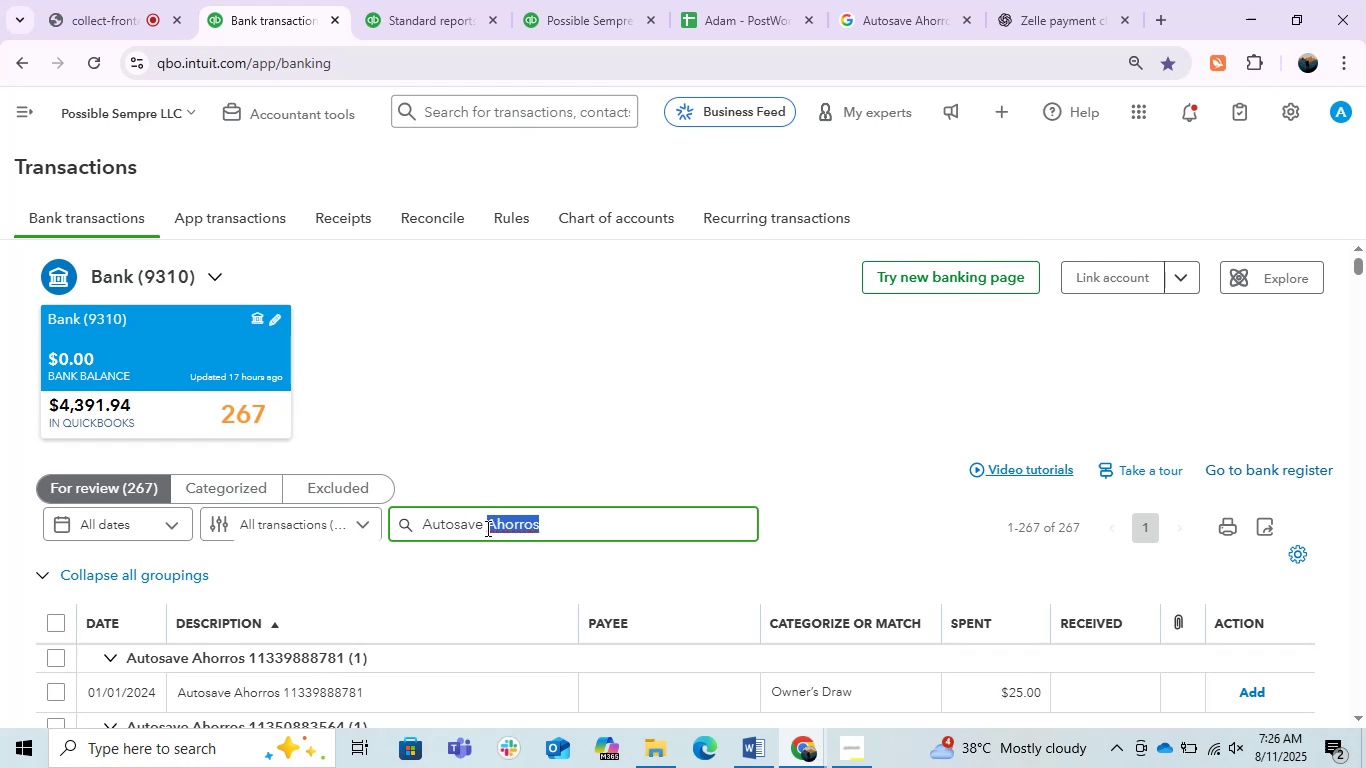 
key(Backspace)
 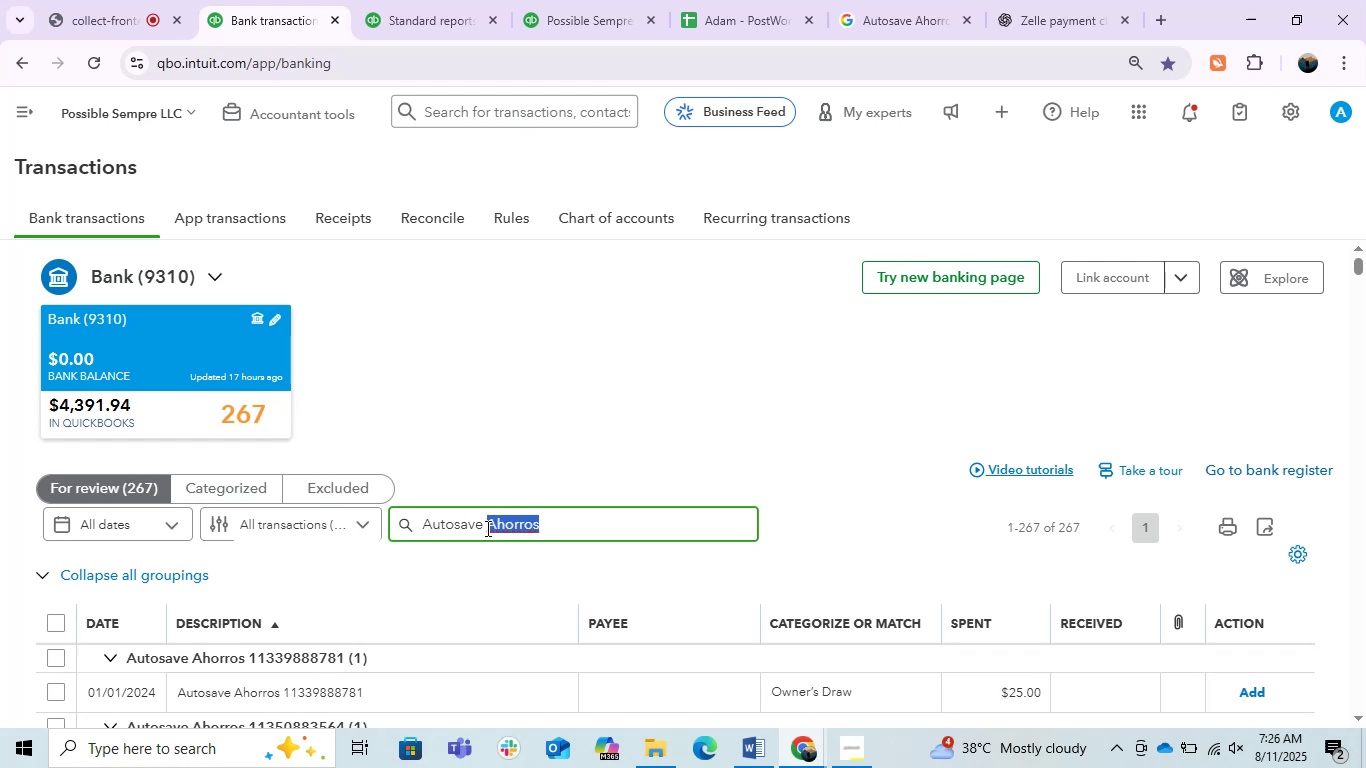 
key(Backspace)
 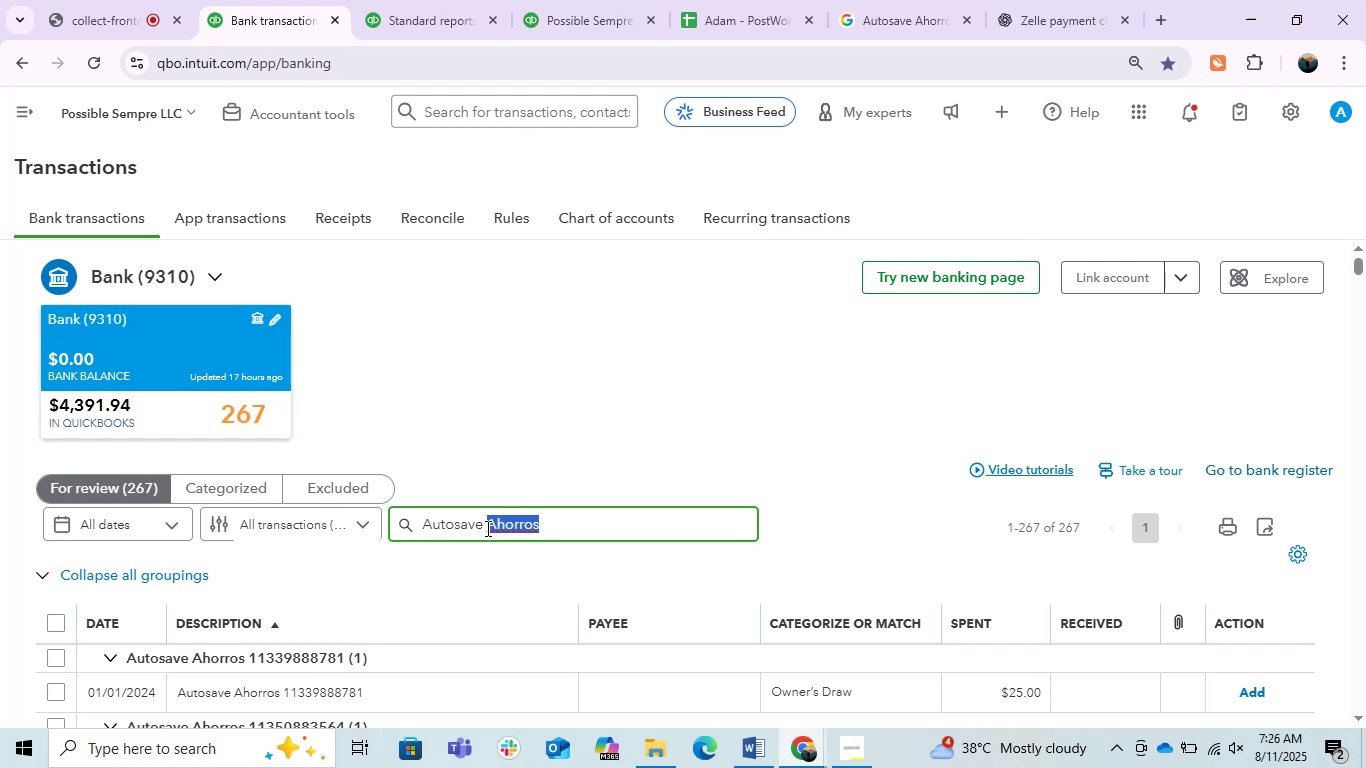 
key(Enter)
 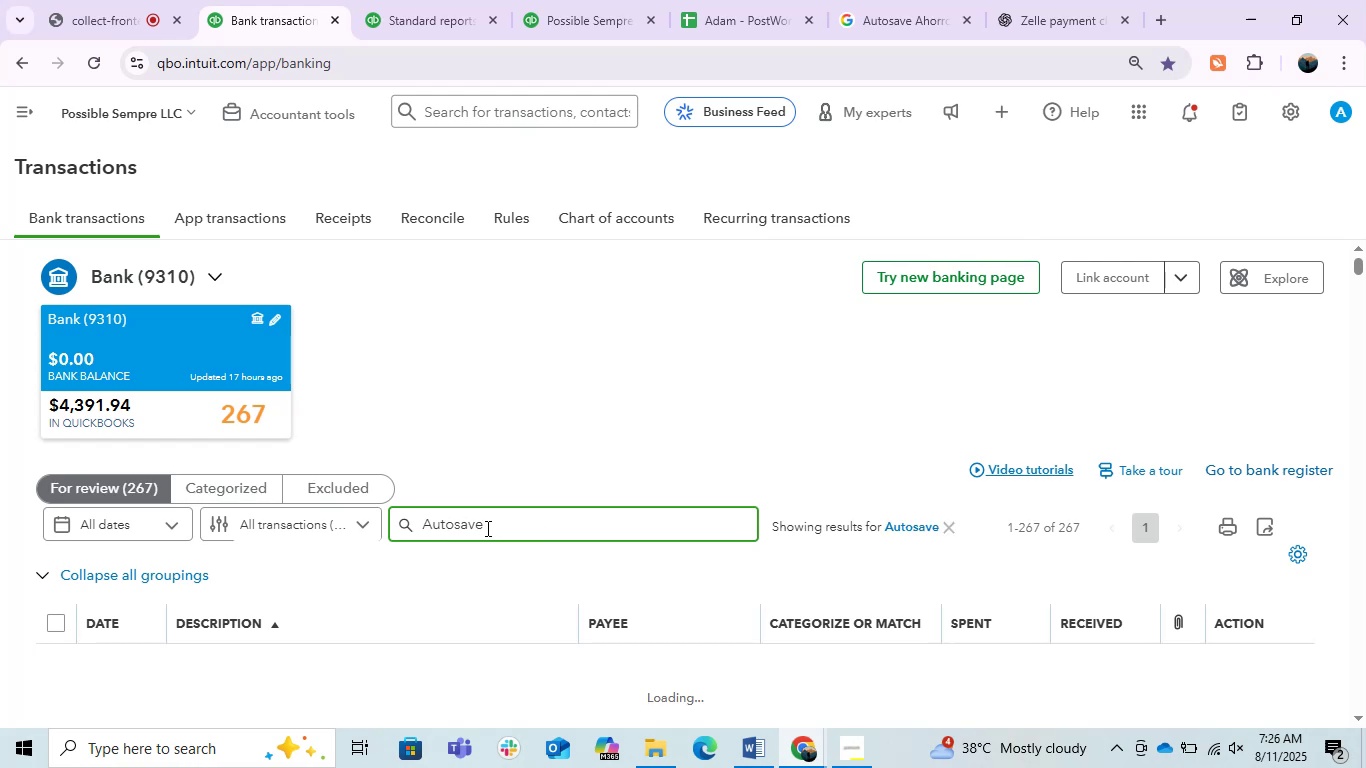 
scroll: coordinate [486, 528], scroll_direction: down, amount: 1.0
 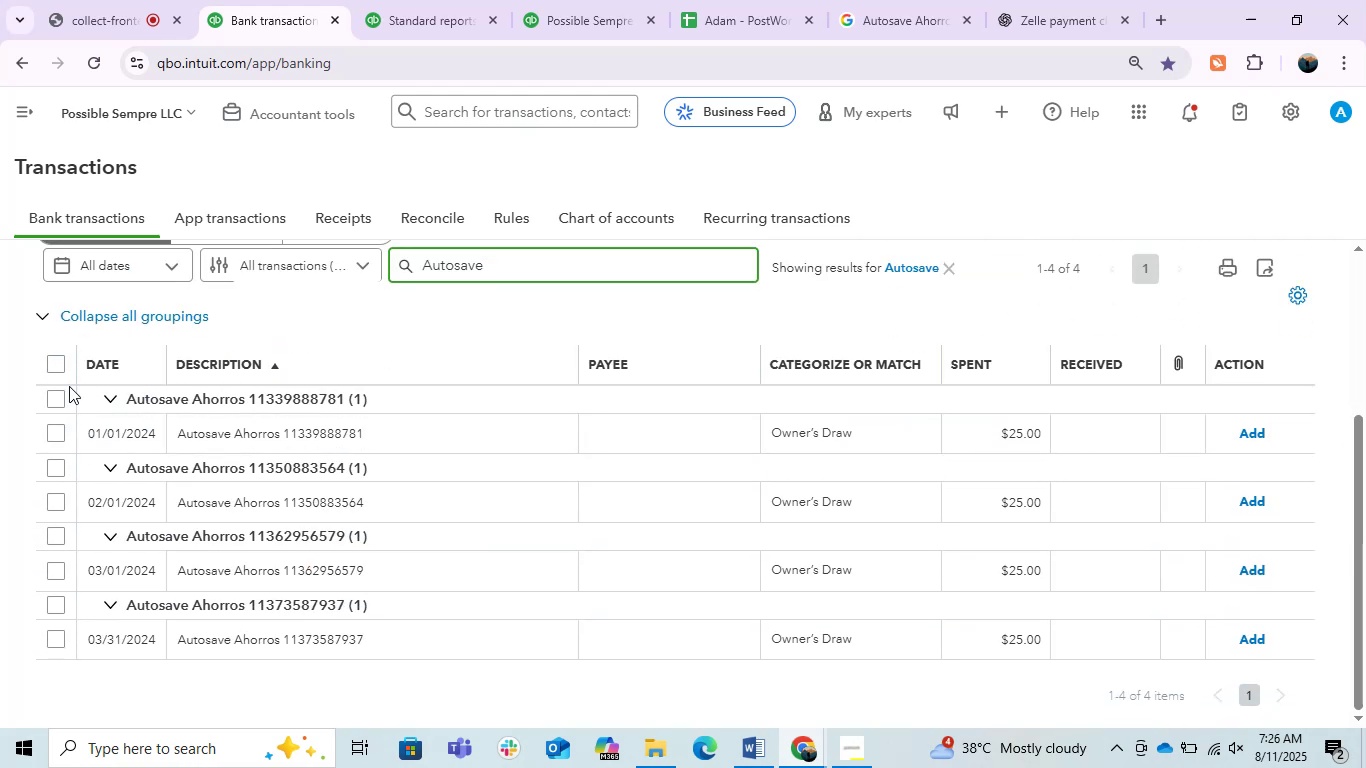 
left_click([60, 369])
 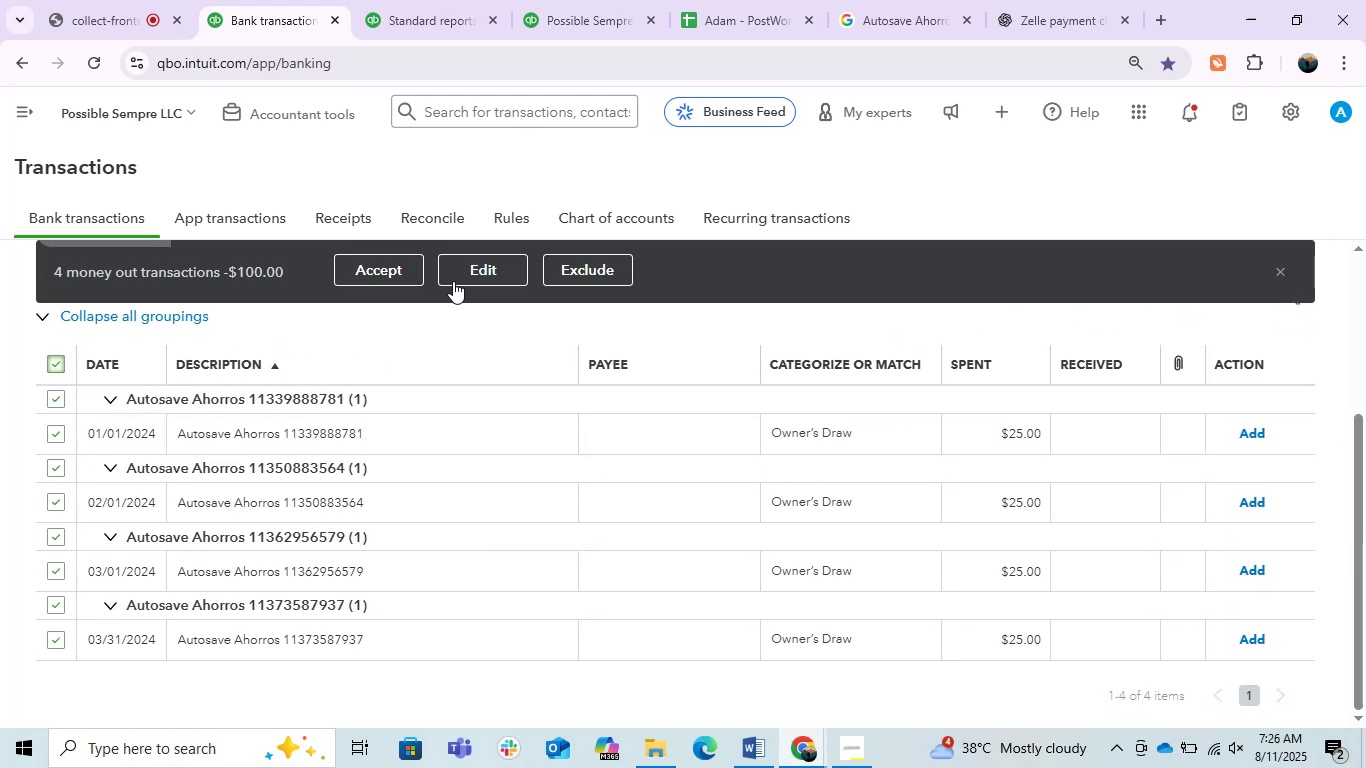 
left_click([464, 280])
 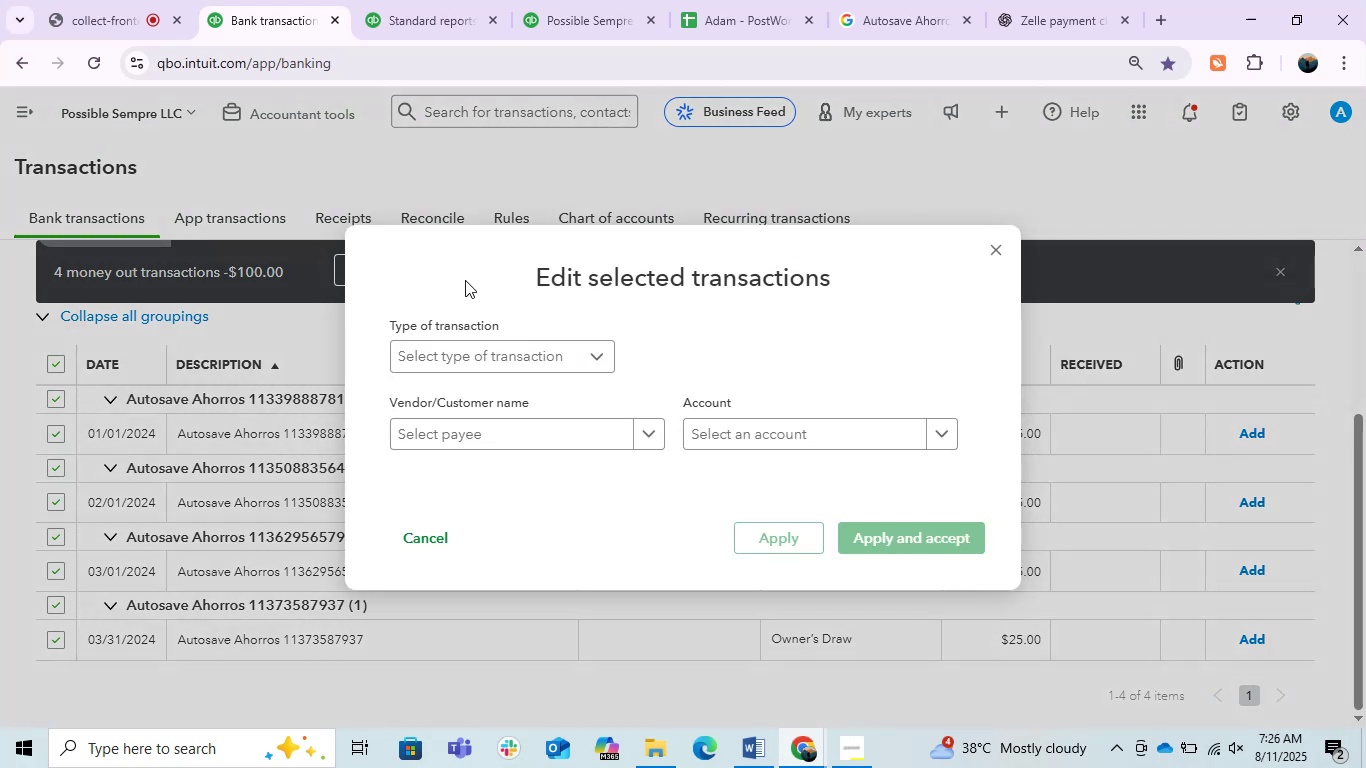 
left_click([568, 344])
 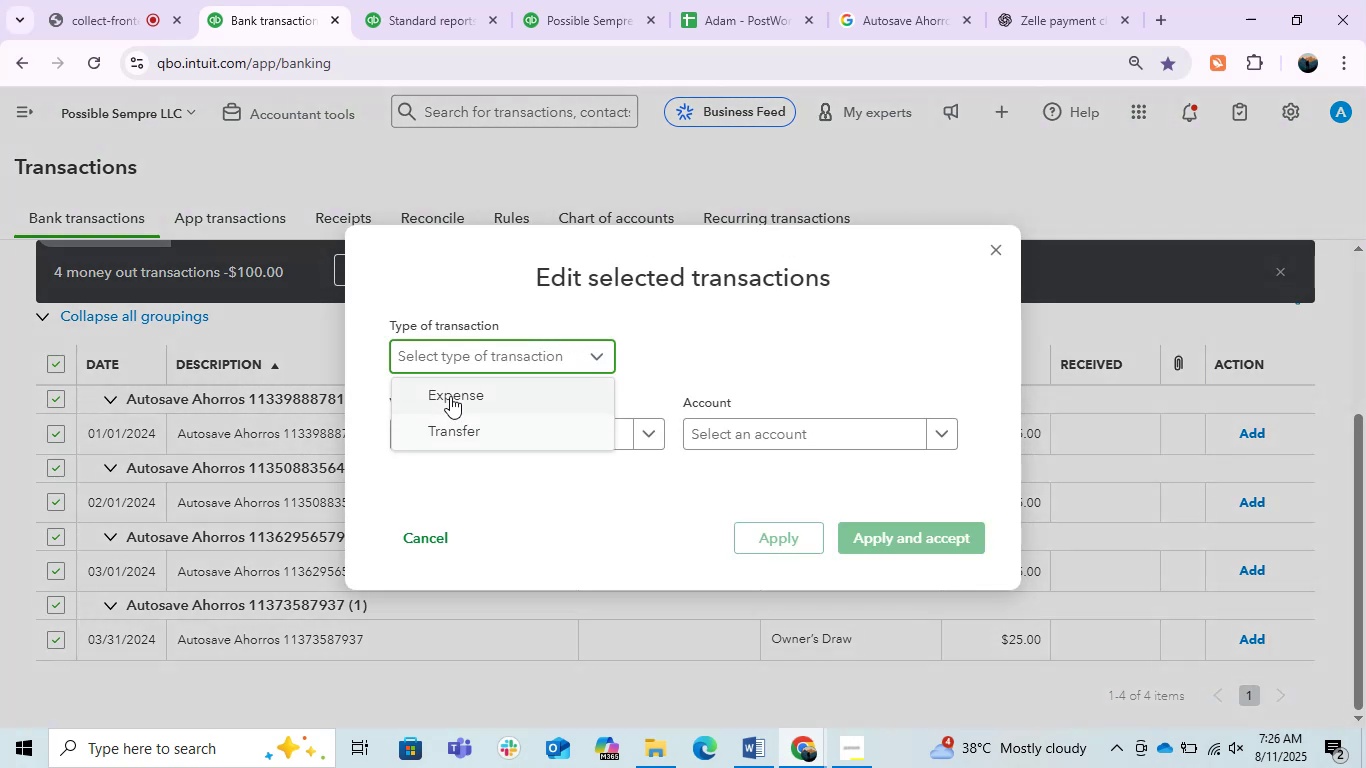 
left_click([450, 396])
 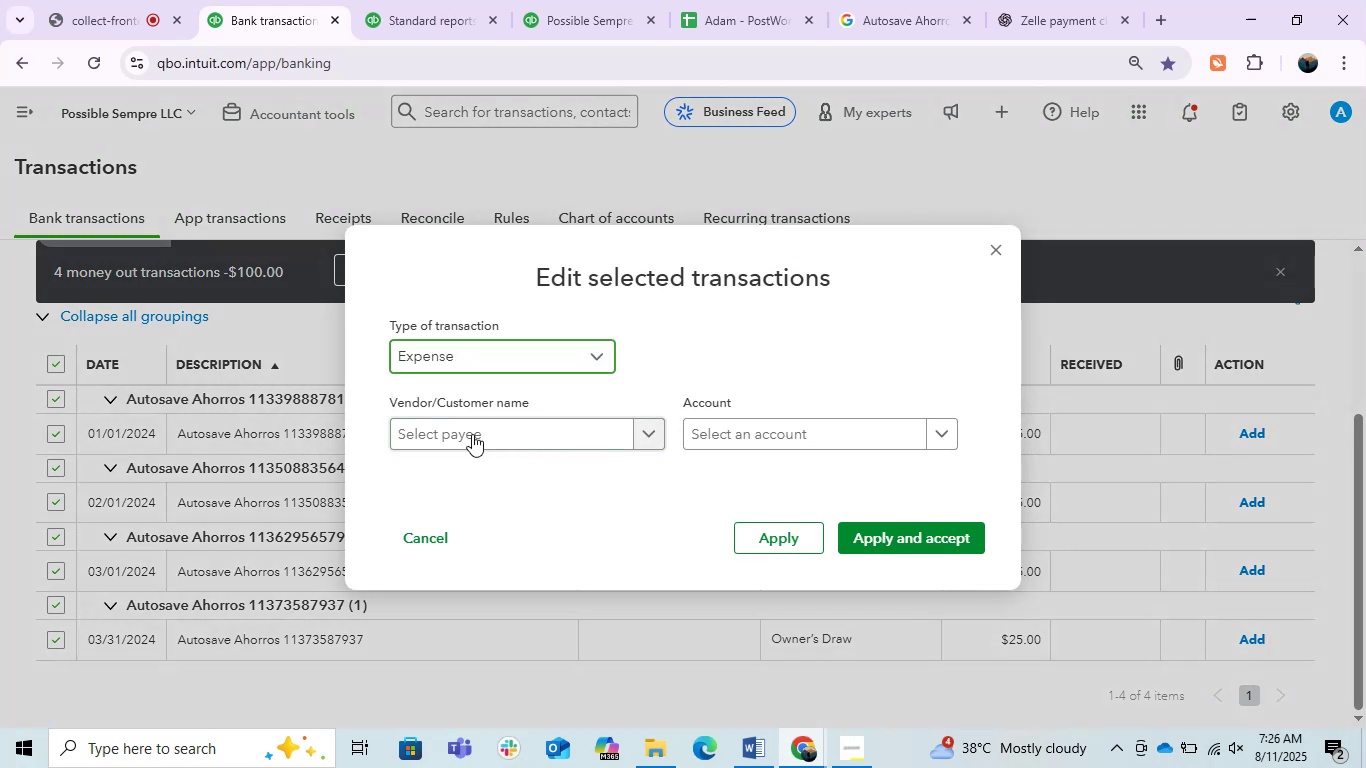 
left_click([467, 427])
 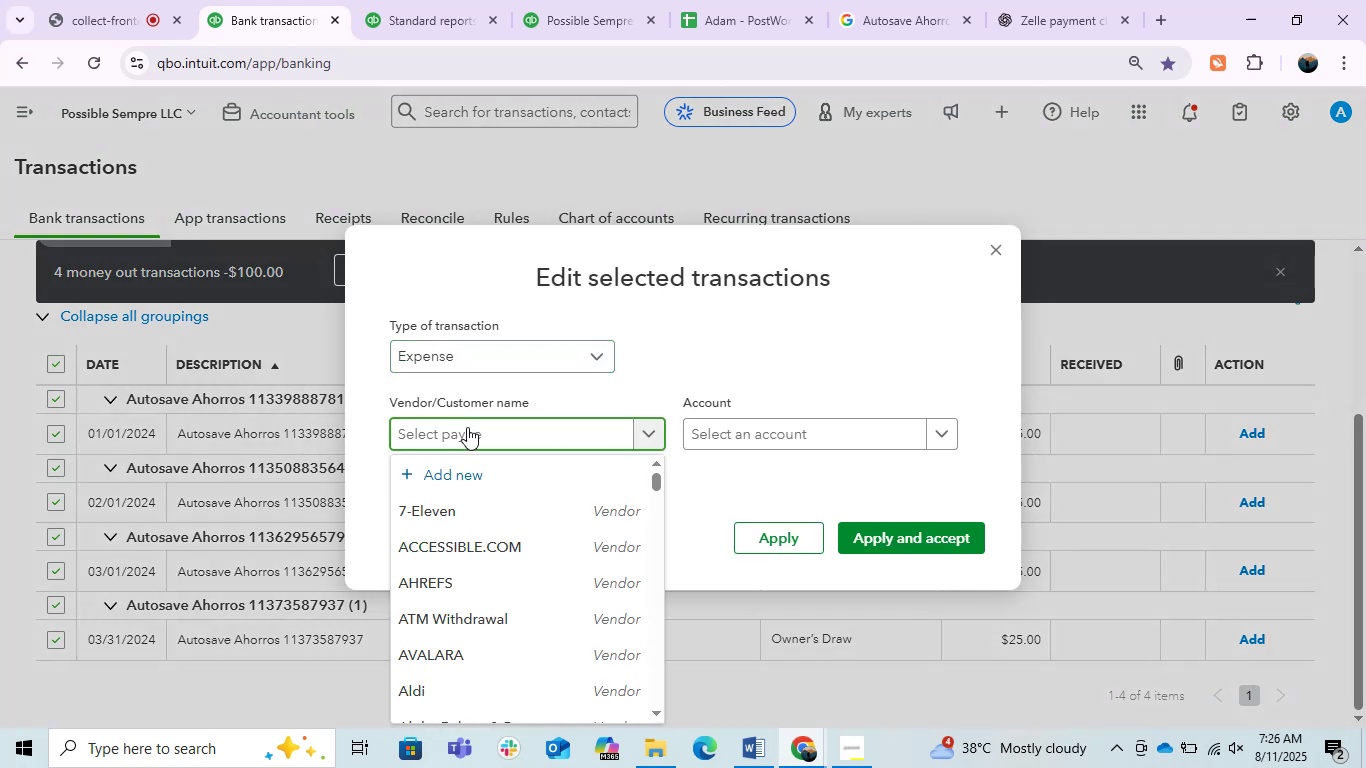 
key(Control+V)
 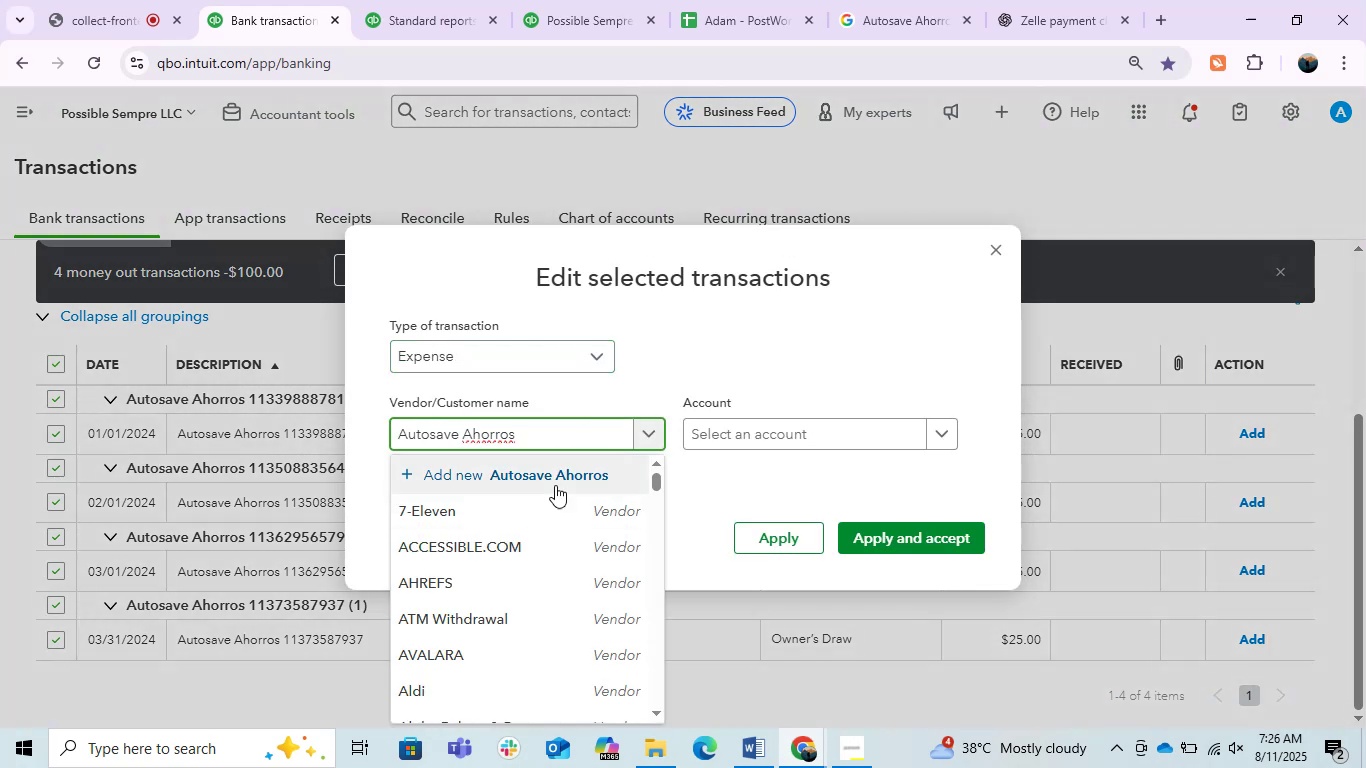 
left_click([549, 480])
 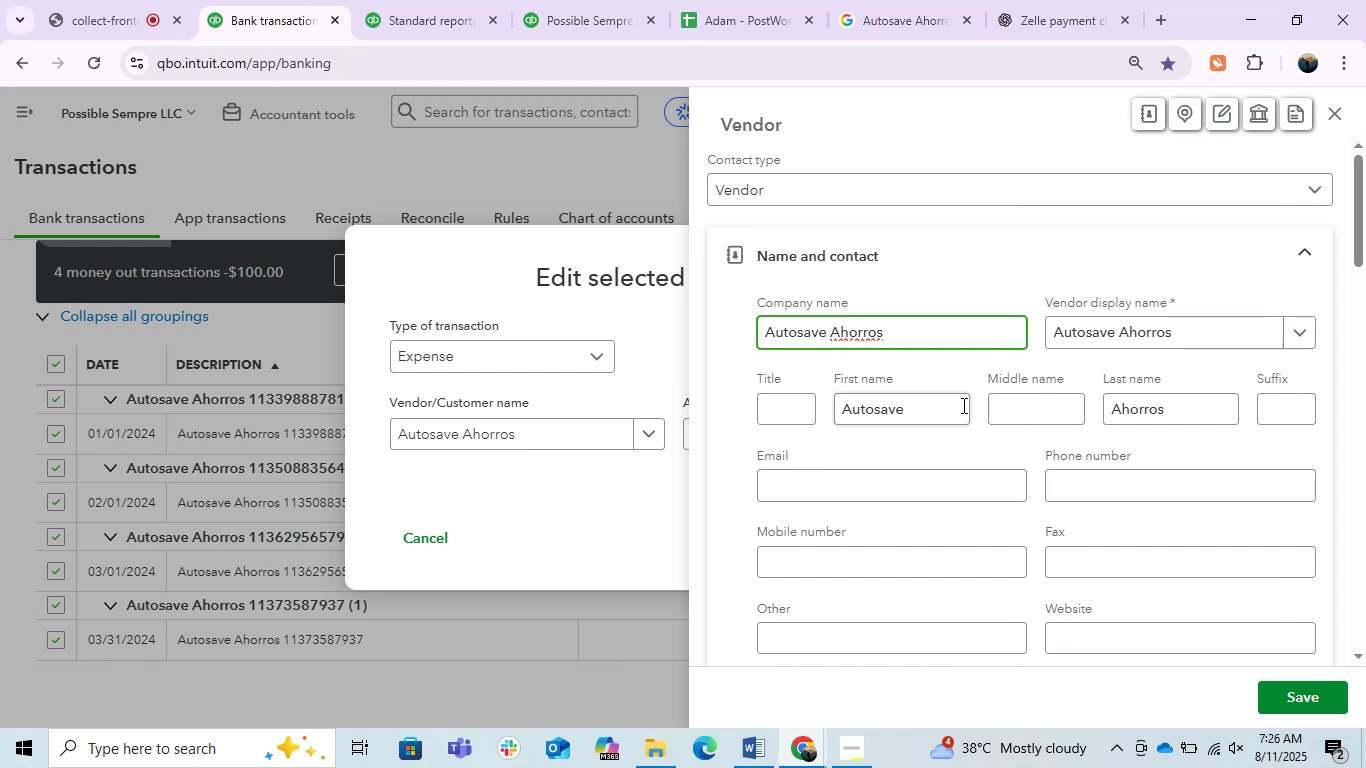 
left_click([1300, 703])
 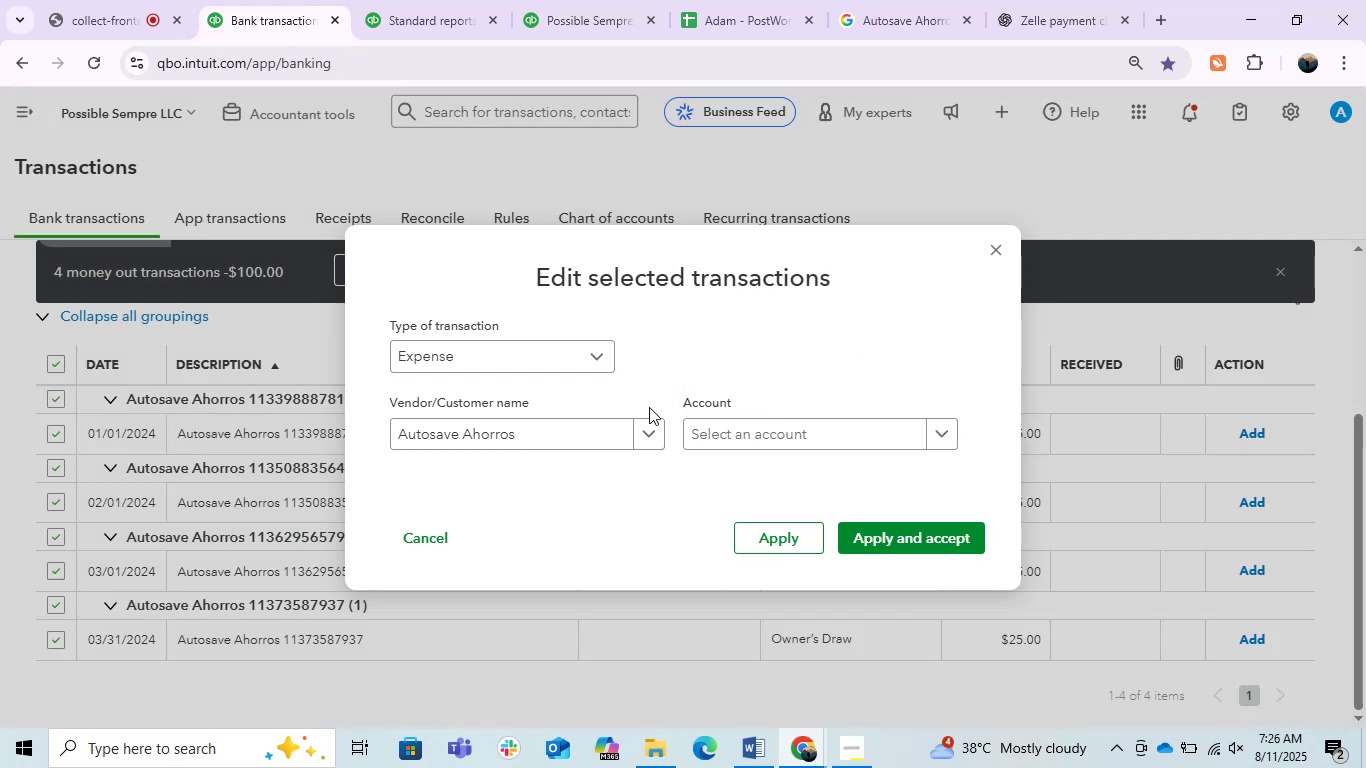 
left_click([736, 429])
 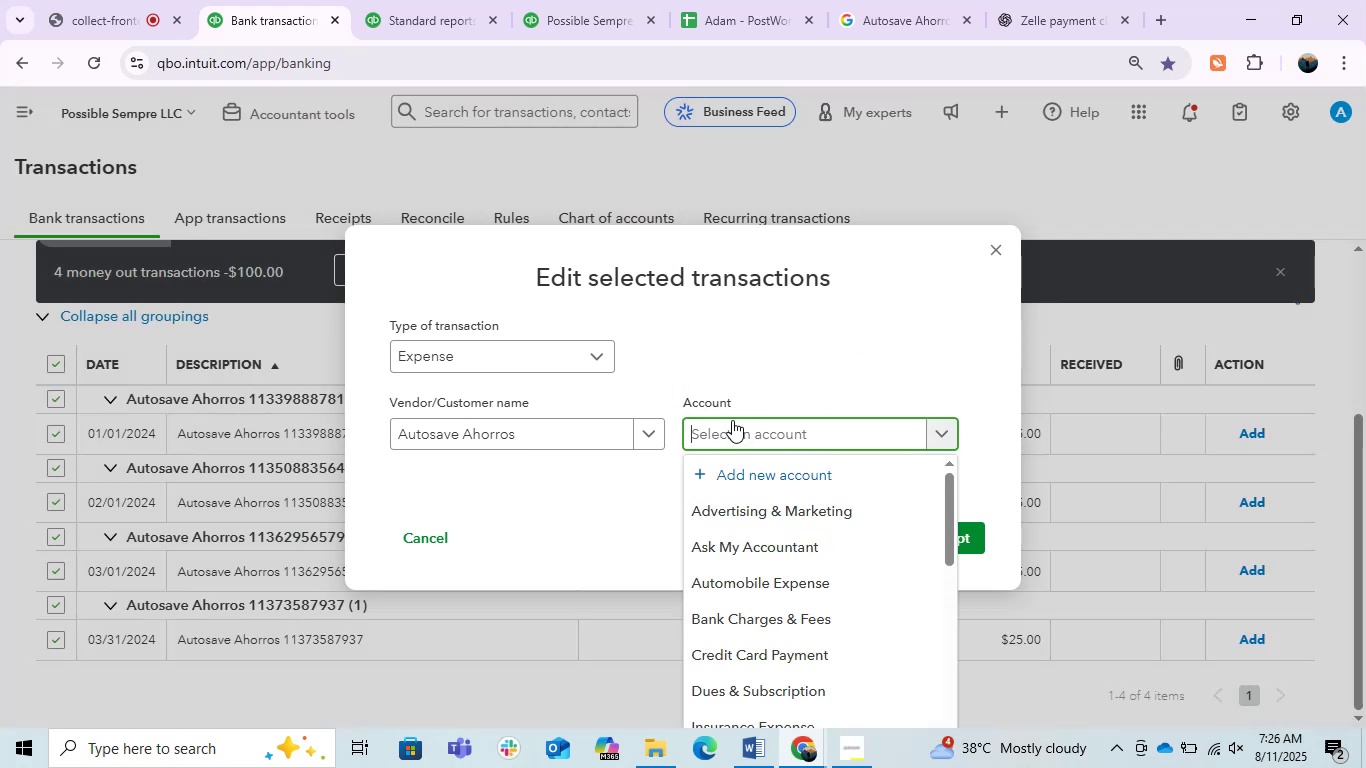 
type(owner)
 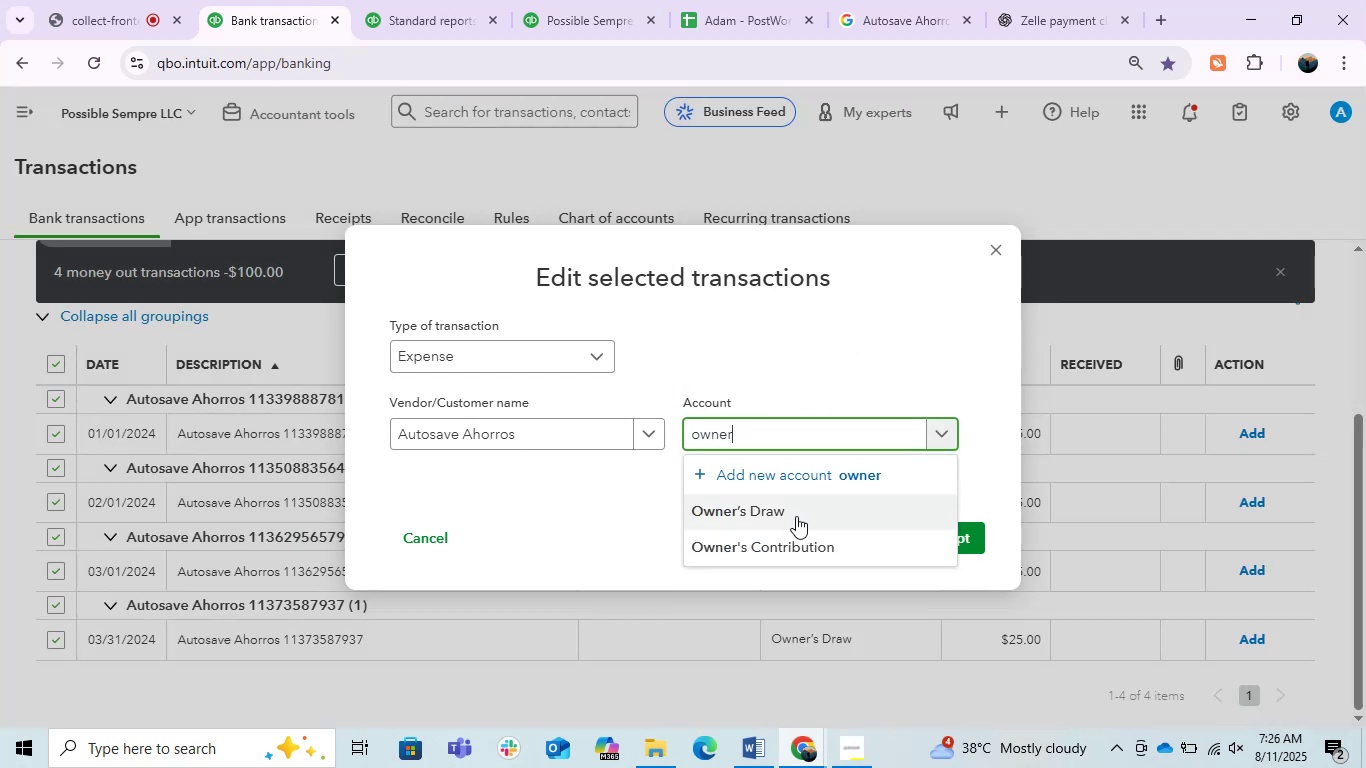 
left_click([778, 504])
 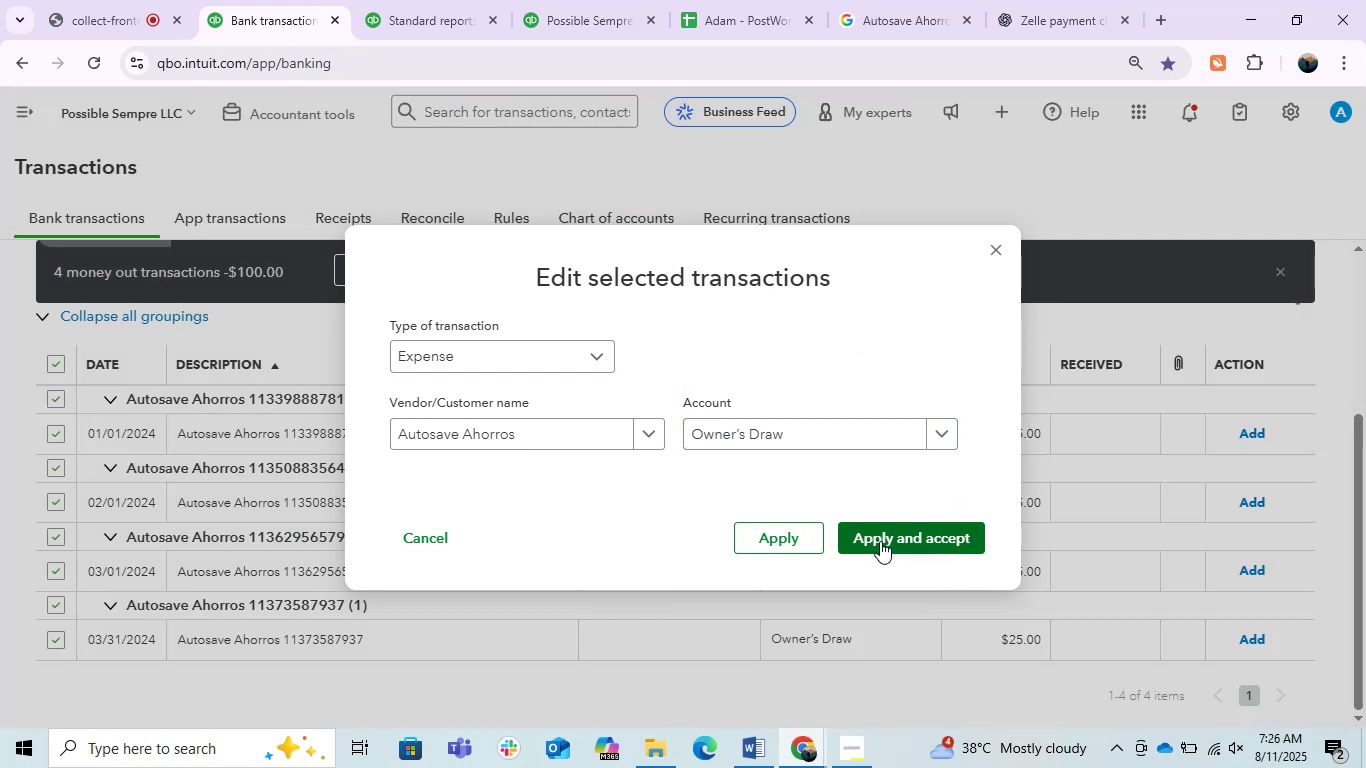 
left_click([880, 541])
 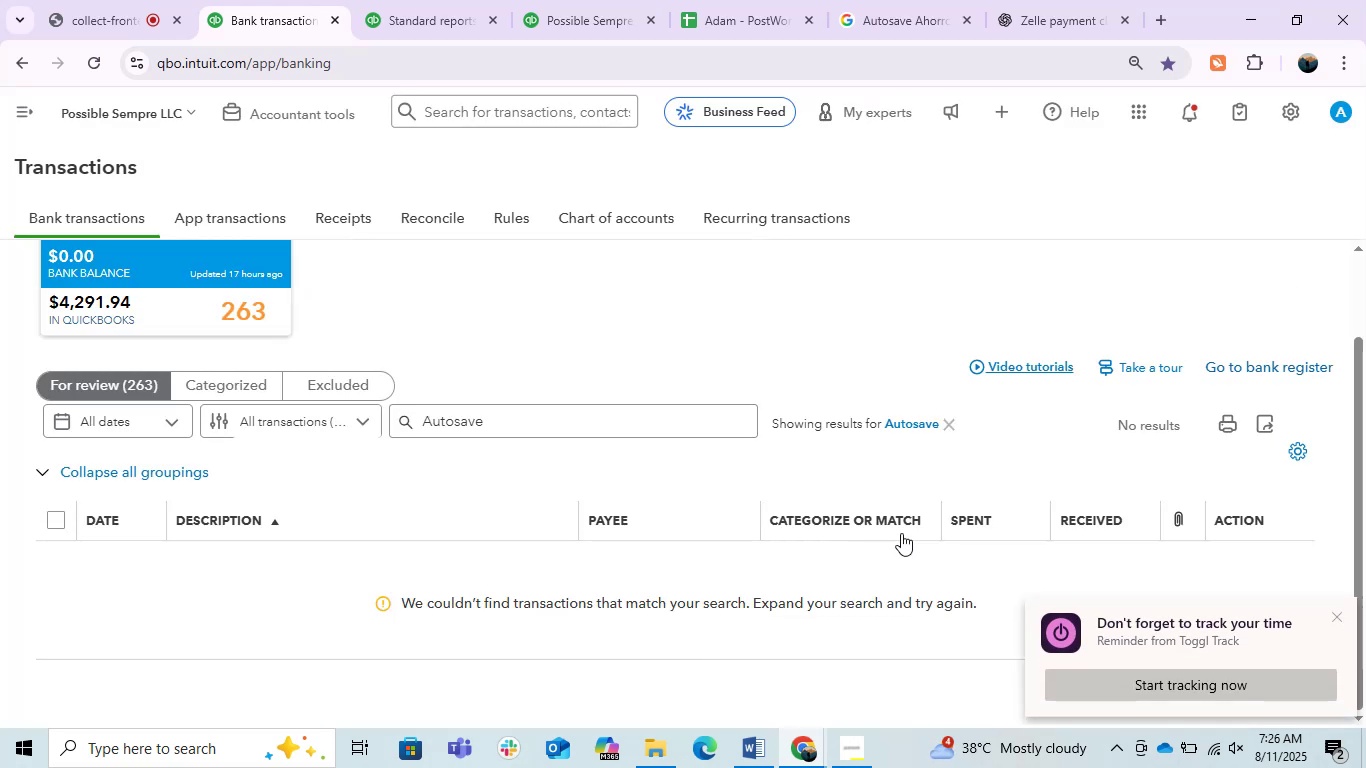 
wait(13.78)
 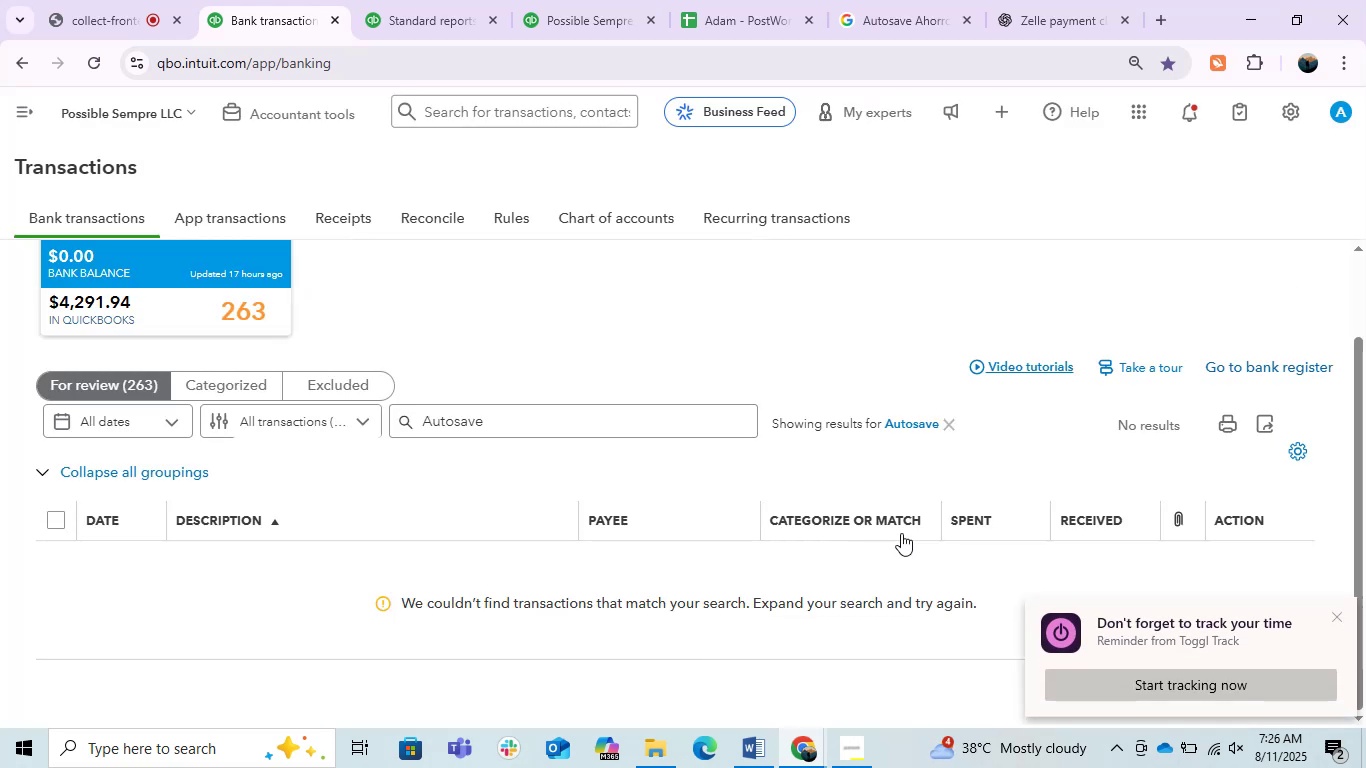 
left_click([946, 424])
 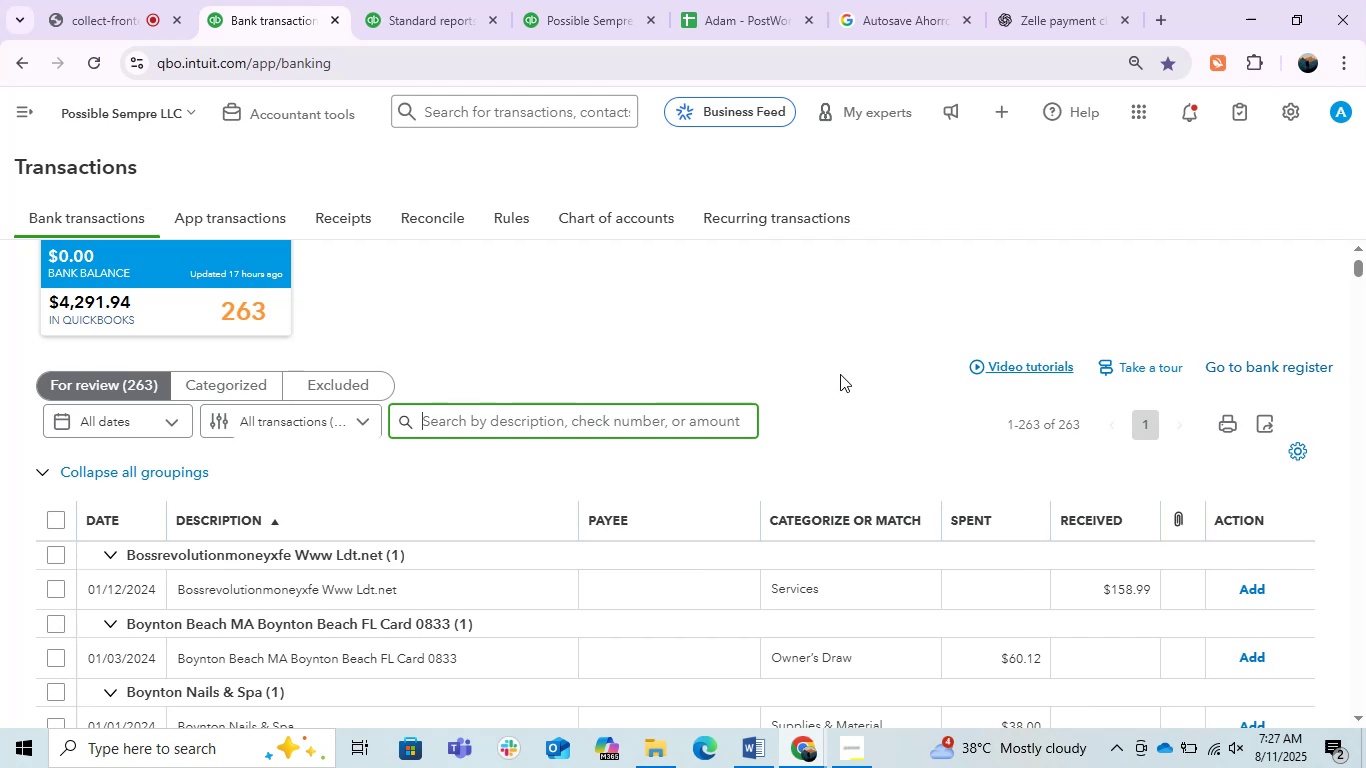 
wait(13.12)
 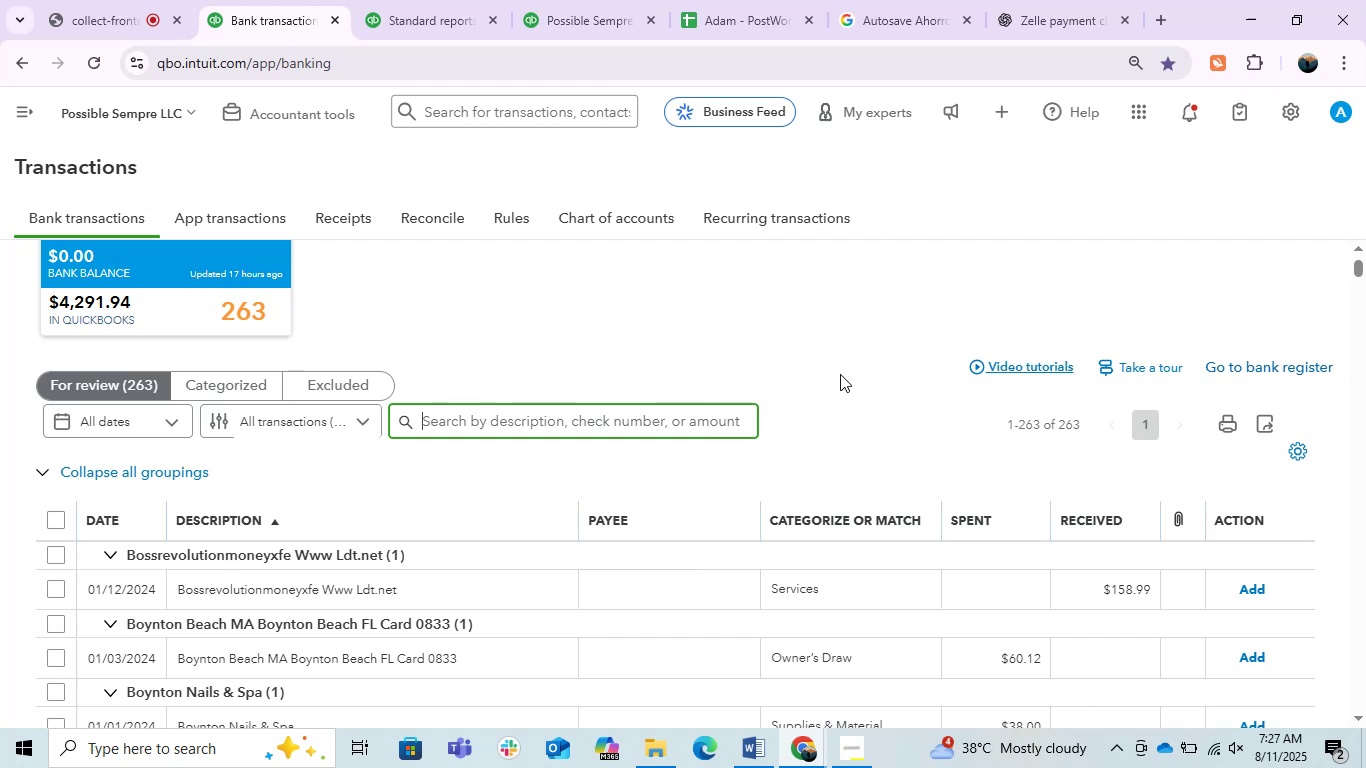 
scroll: coordinate [500, 584], scroll_direction: down, amount: 4.0
 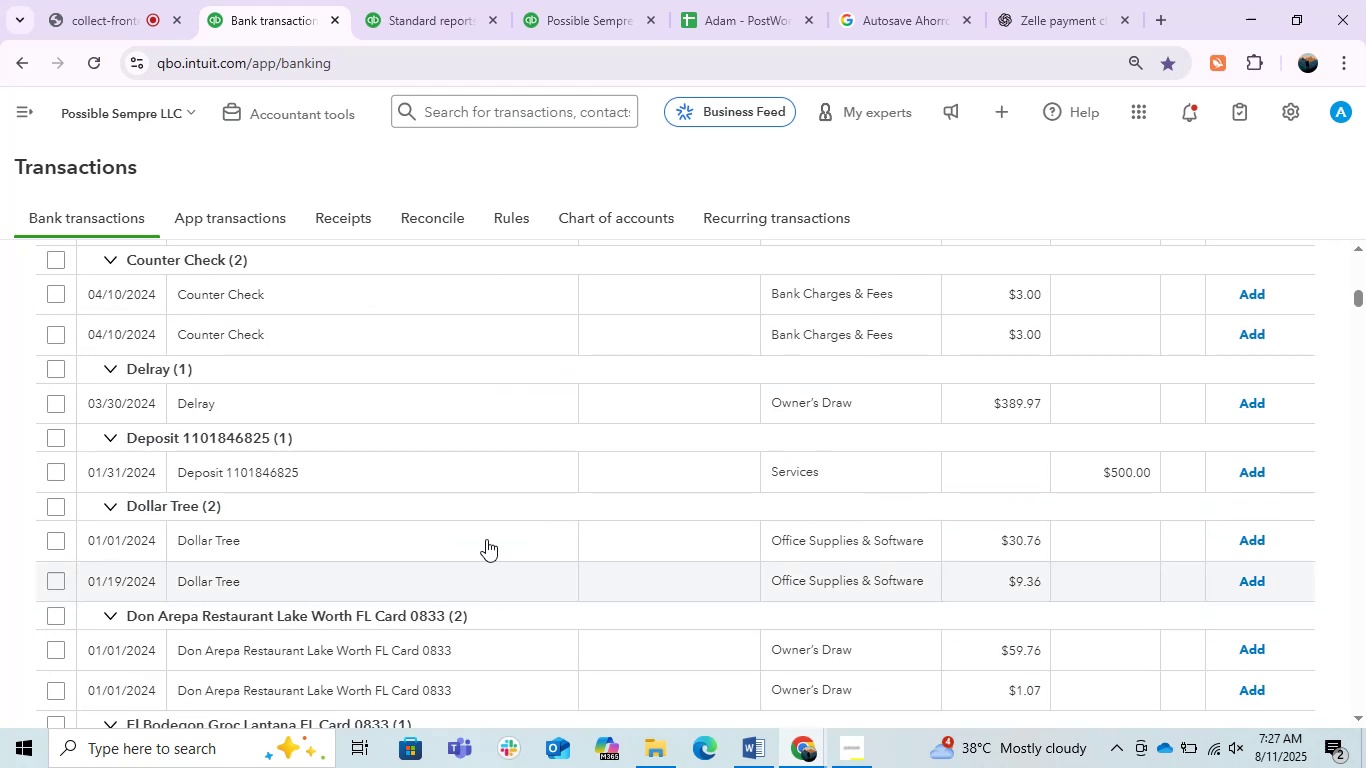 
left_click([482, 526])
 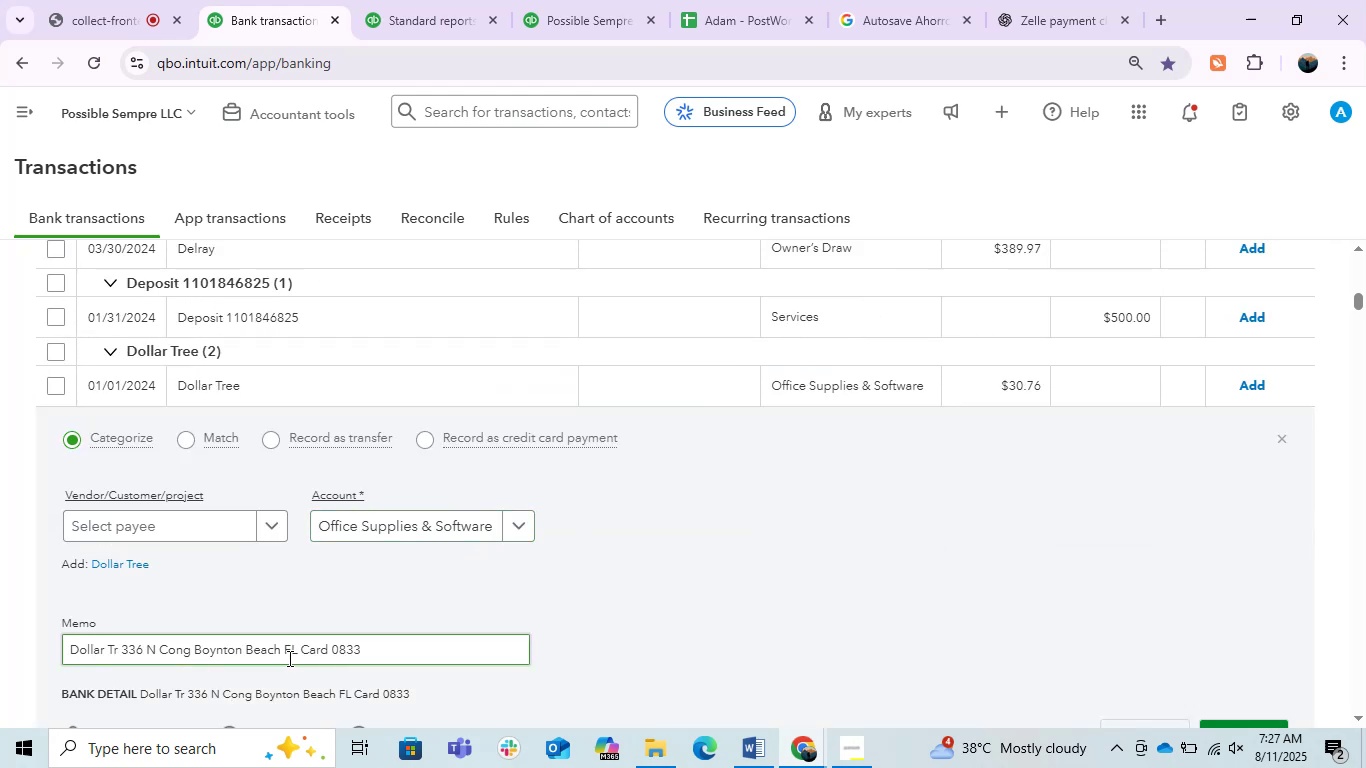 
left_click([141, 657])
 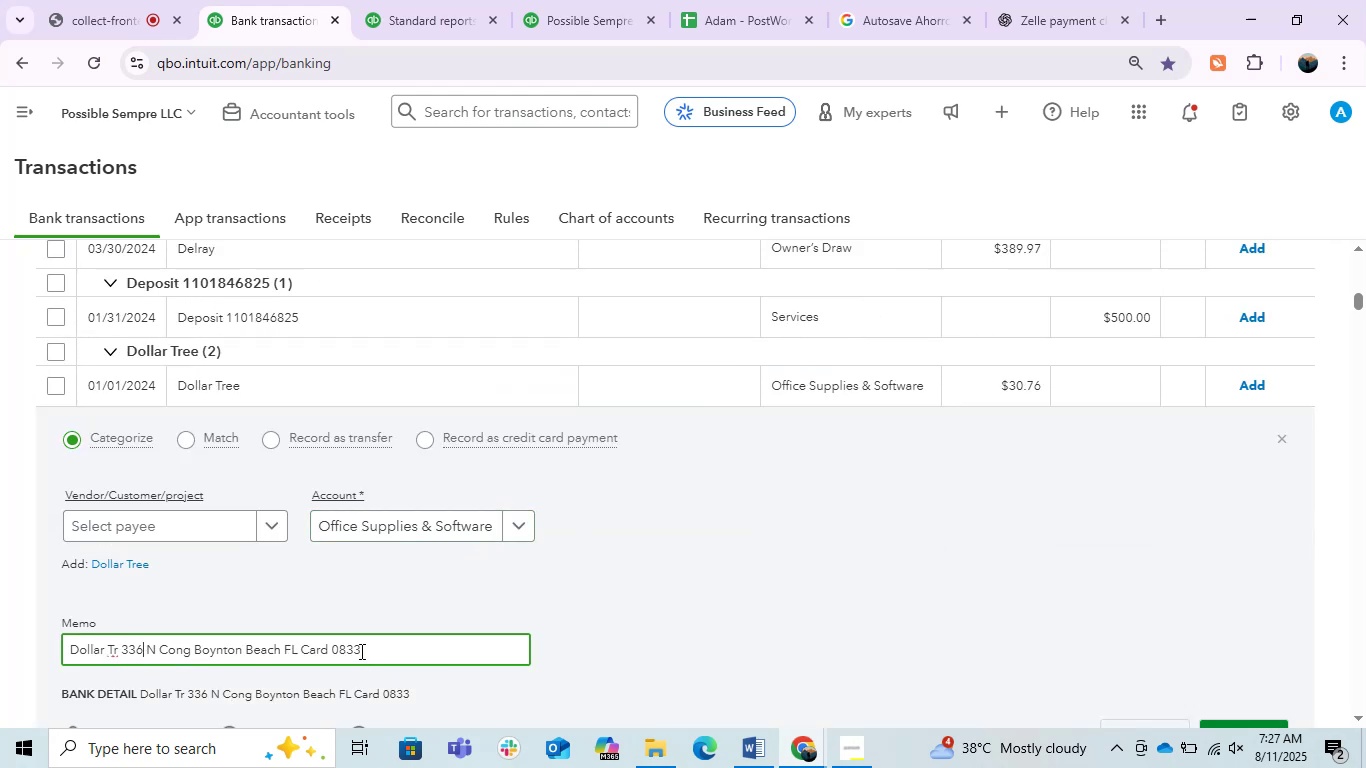 
double_click([360, 650])
 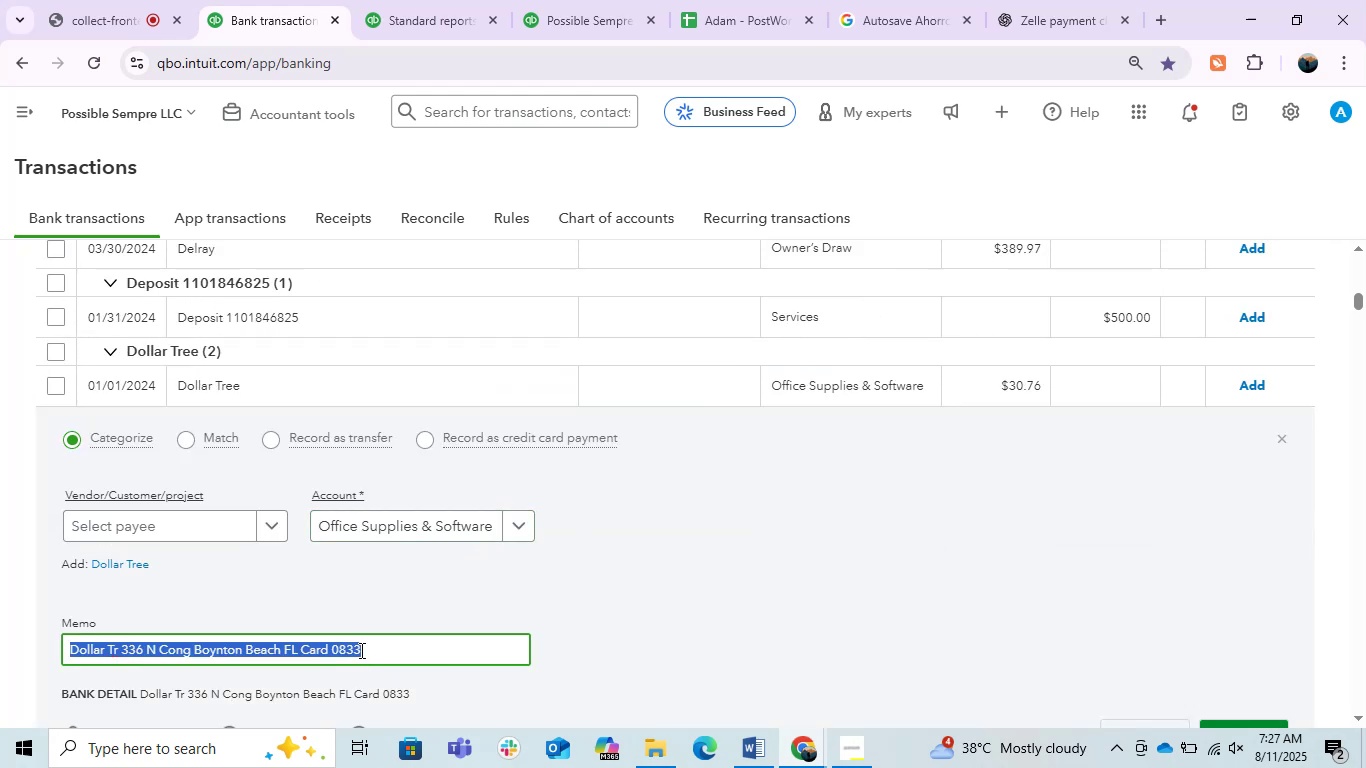 
triple_click([360, 650])
 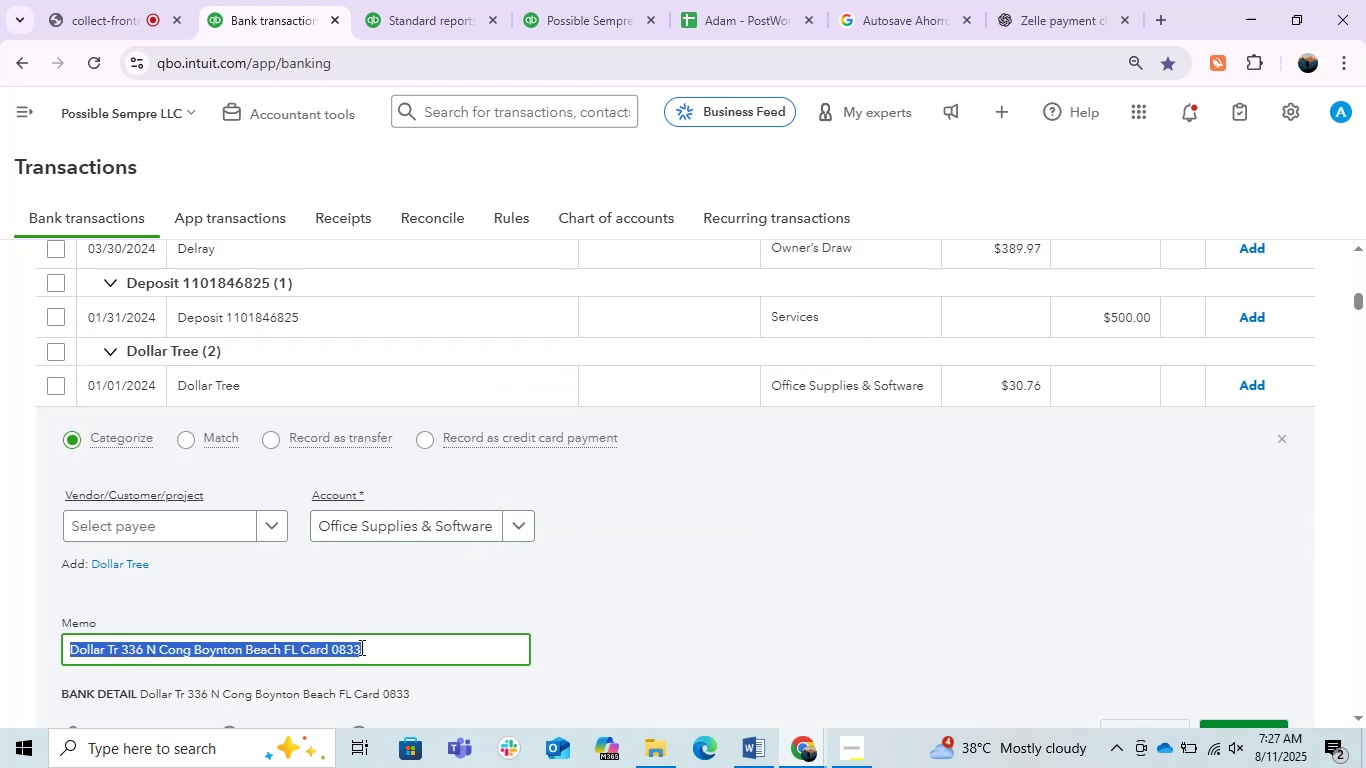 
key(Control+C)
 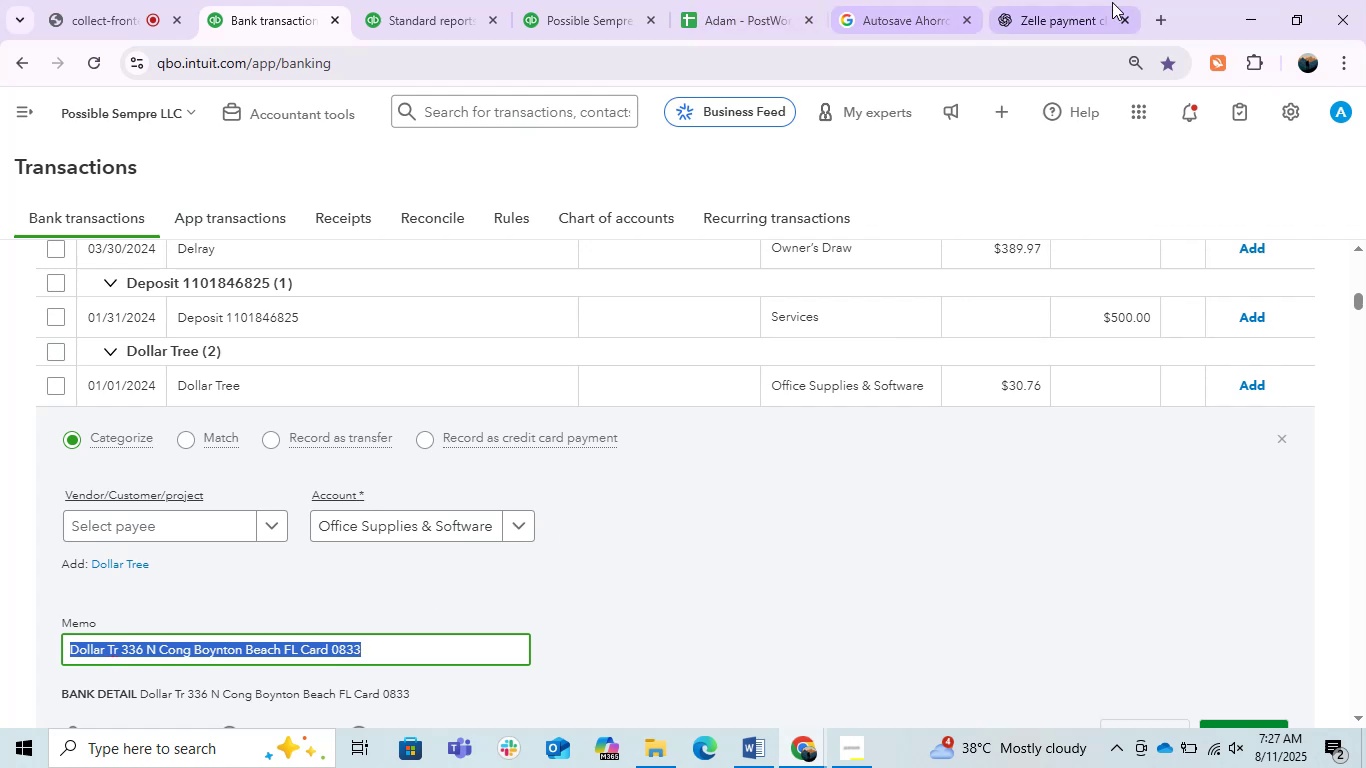 
left_click([1075, 1])
 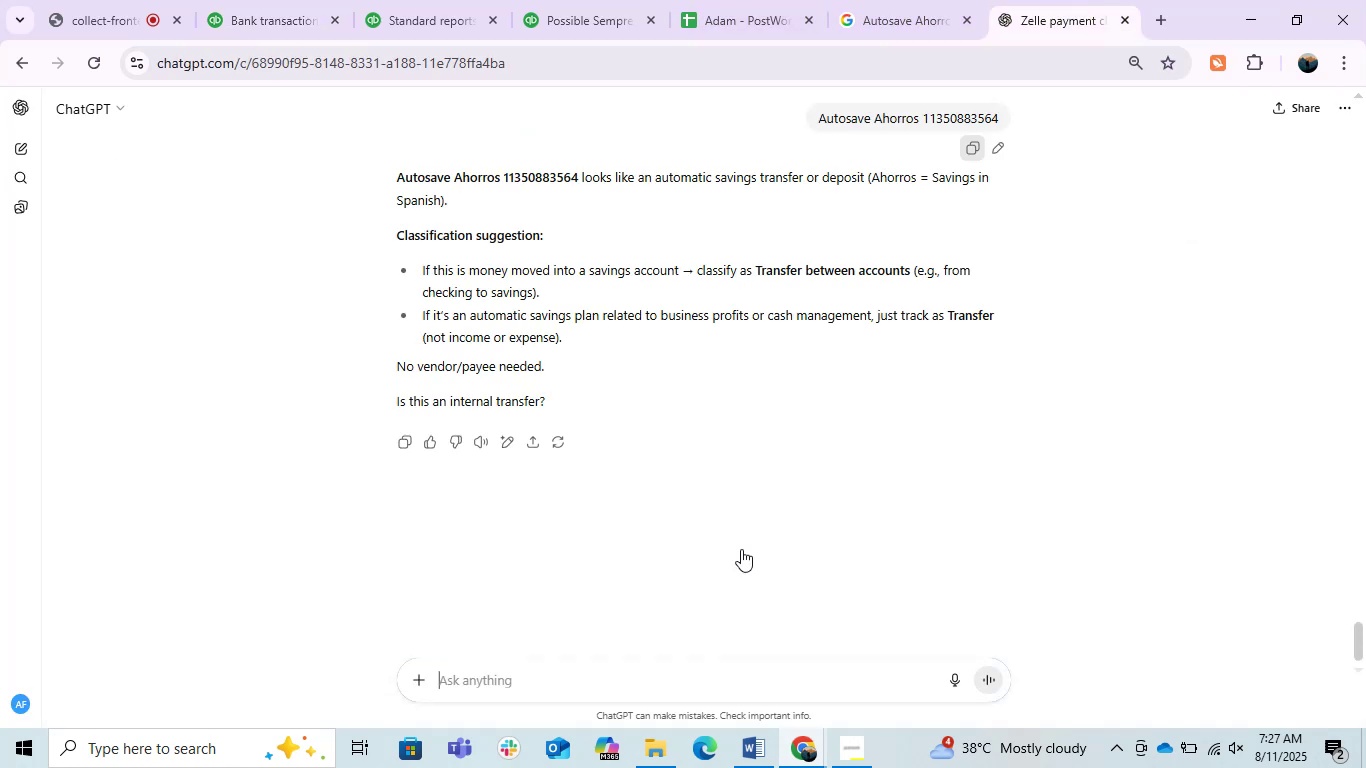 
key(Control+ControlLeft)
 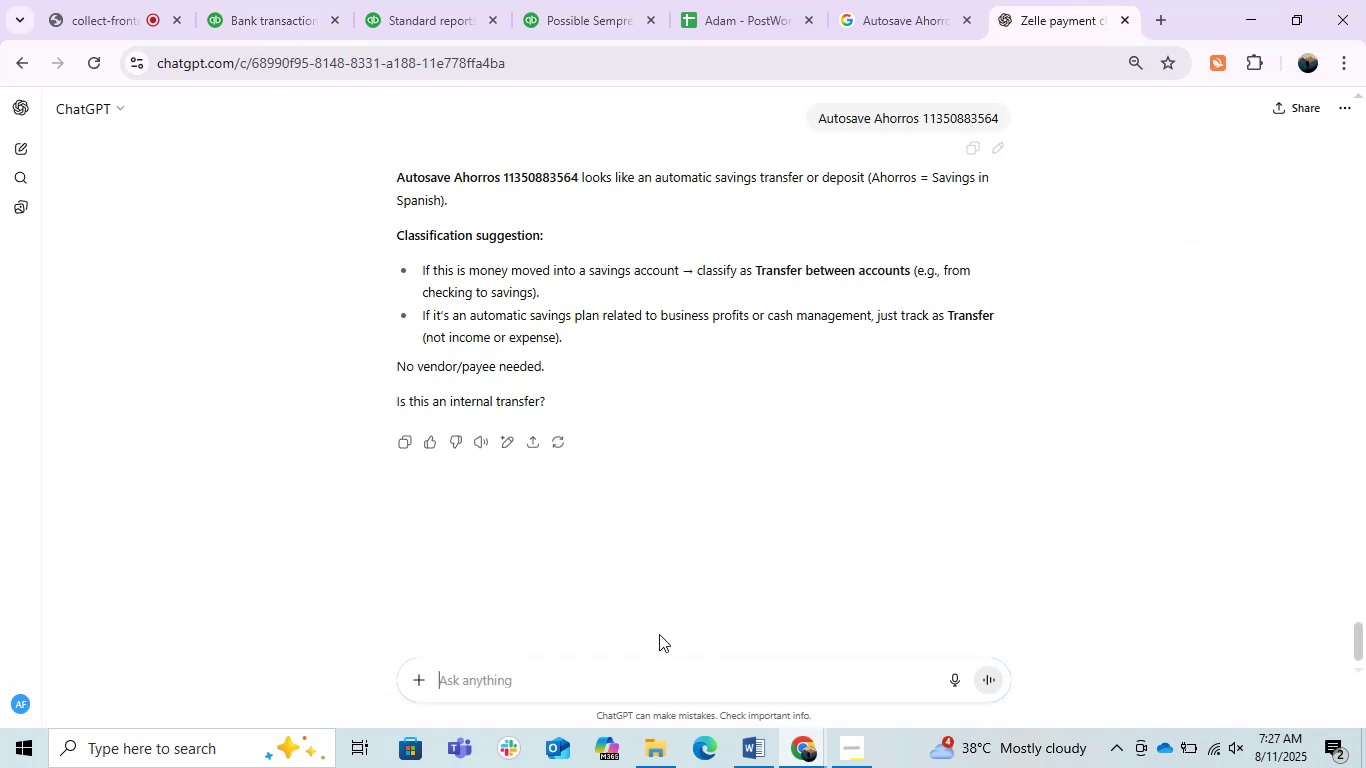 
key(Control+V)
 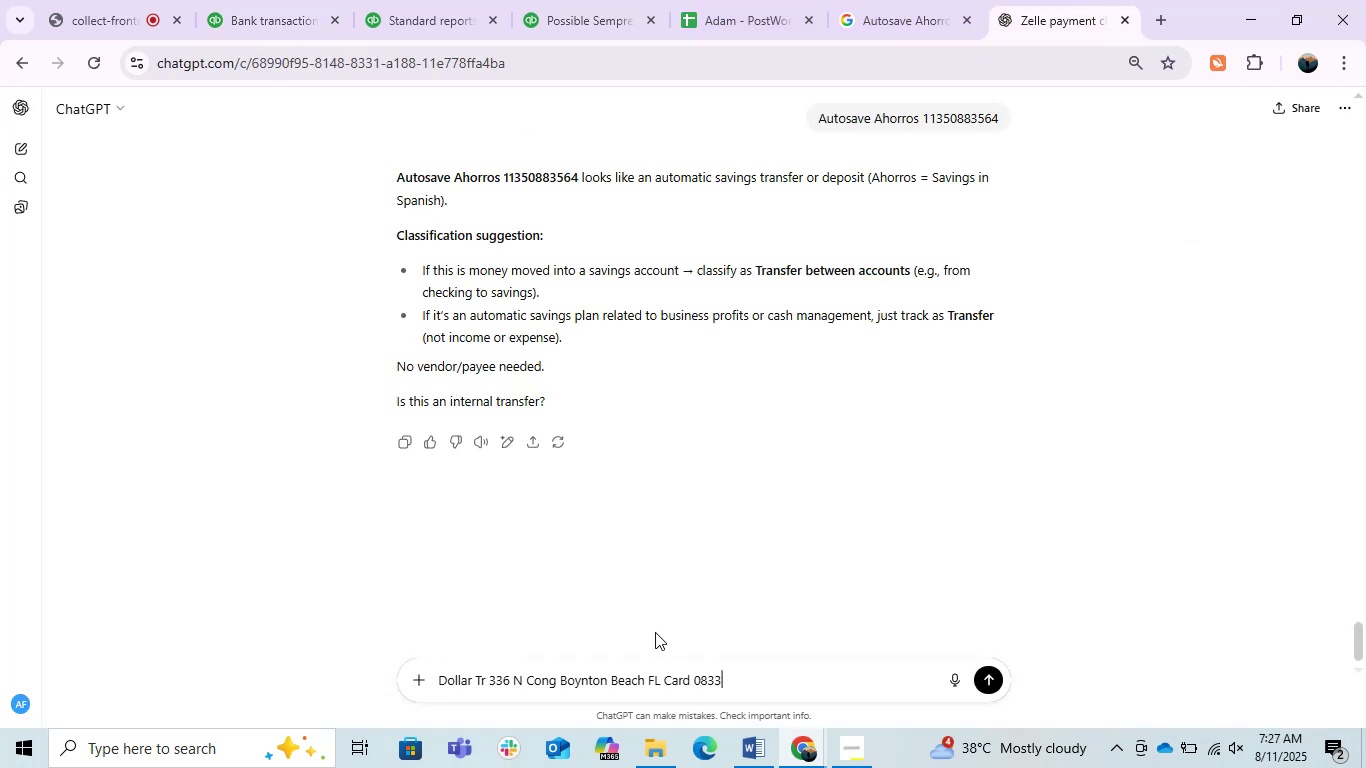 
key(Enter)
 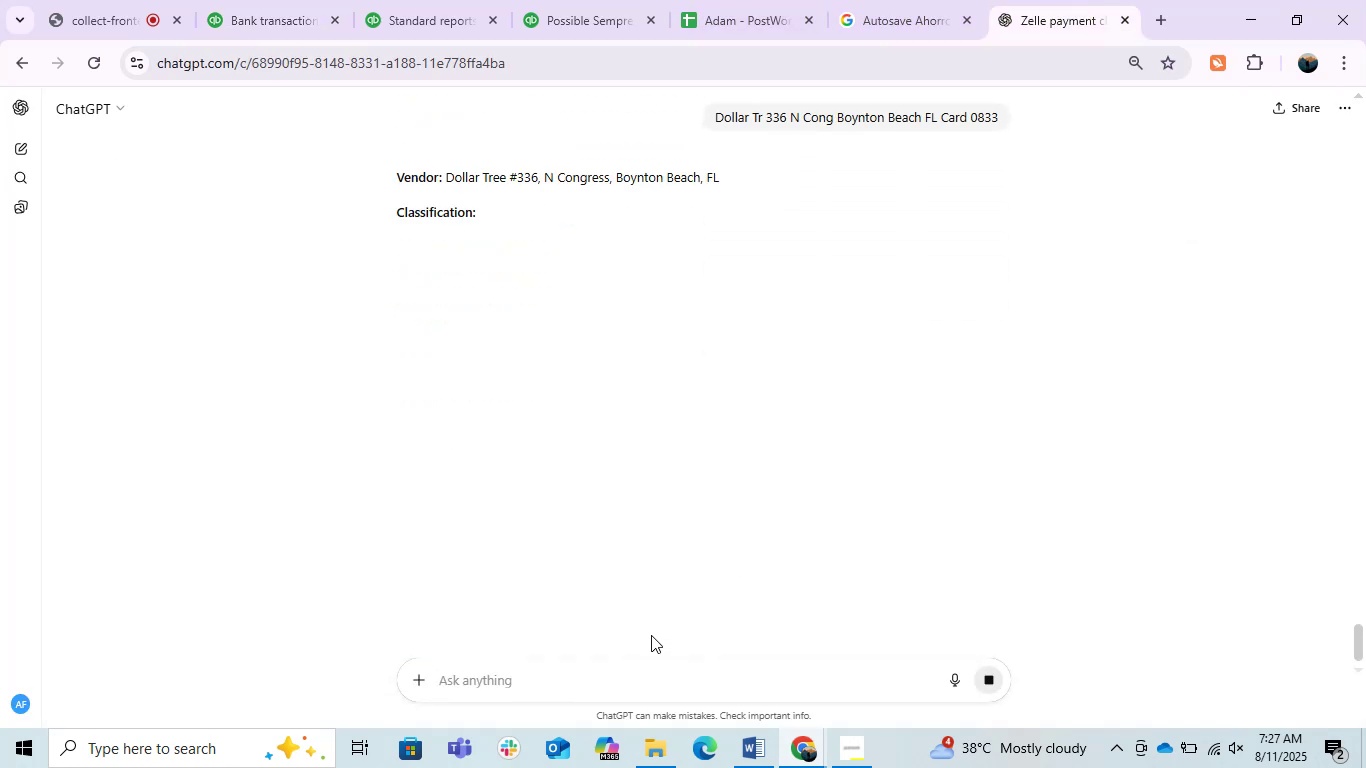 
wait(10.22)
 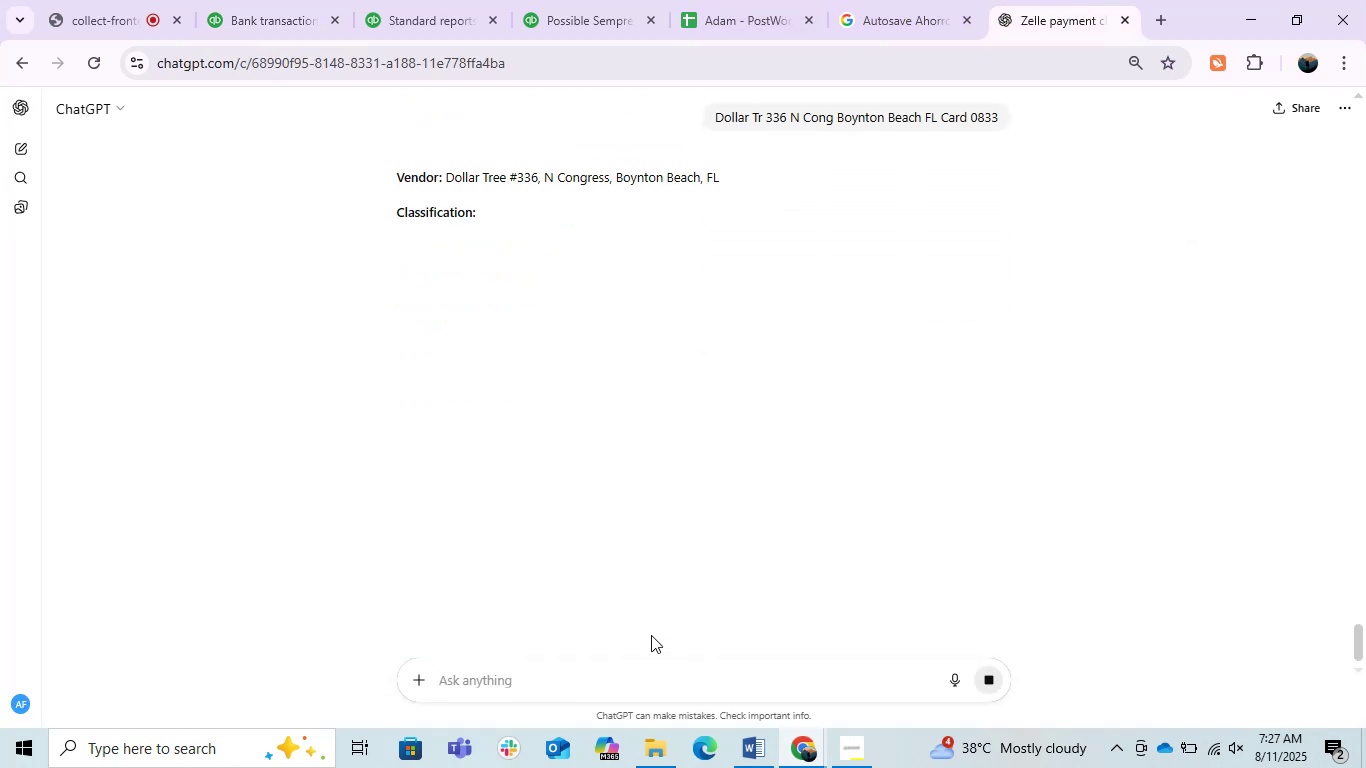 
type(why office supplies give reference)
 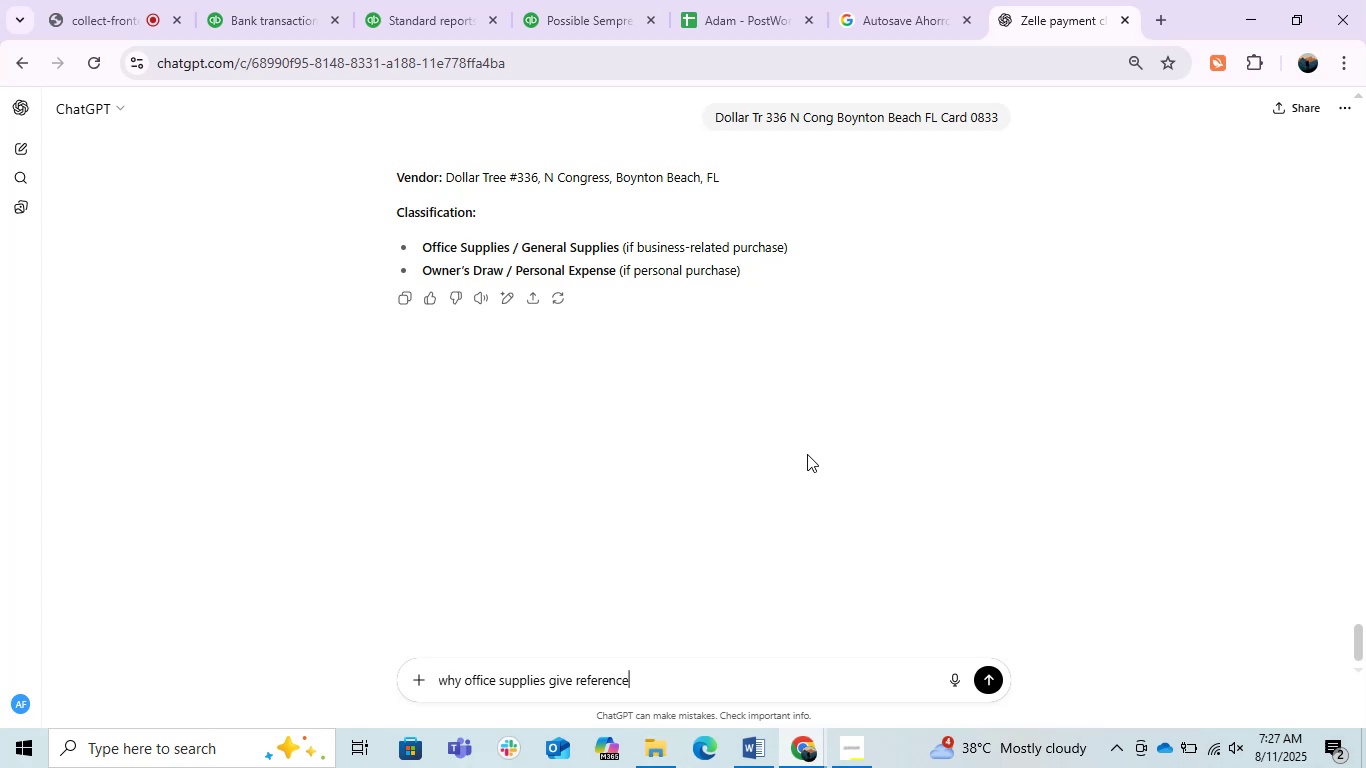 
key(Enter)
 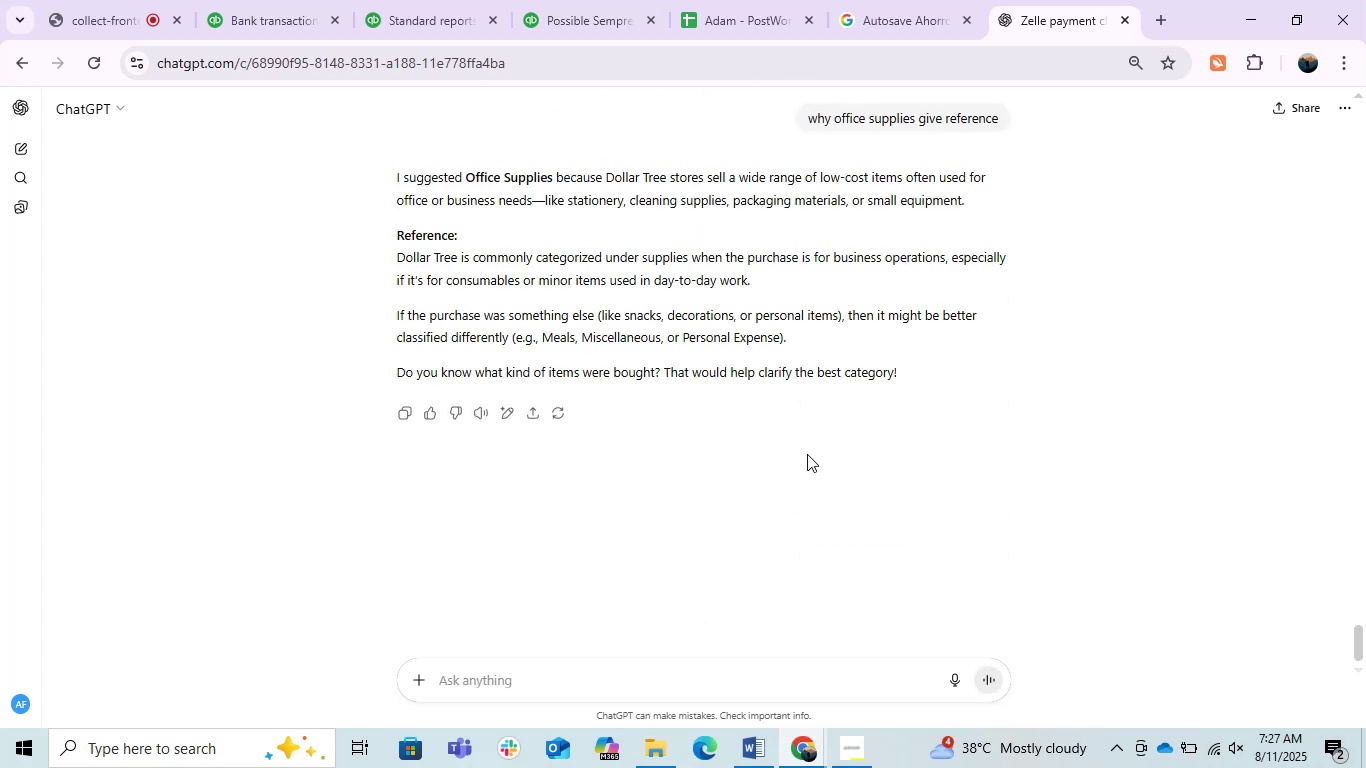 
wait(10.71)
 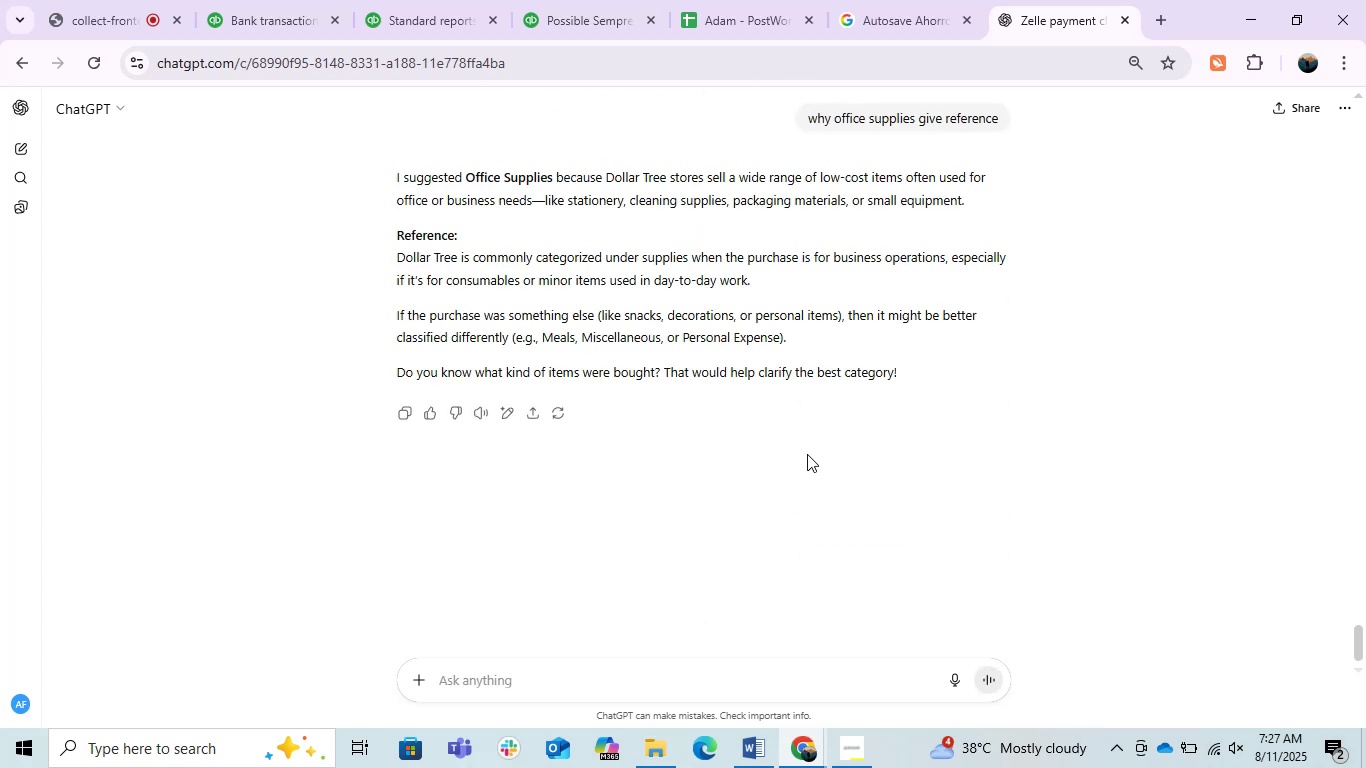 
scroll: coordinate [730, 385], scroll_direction: up, amount: 1.0
 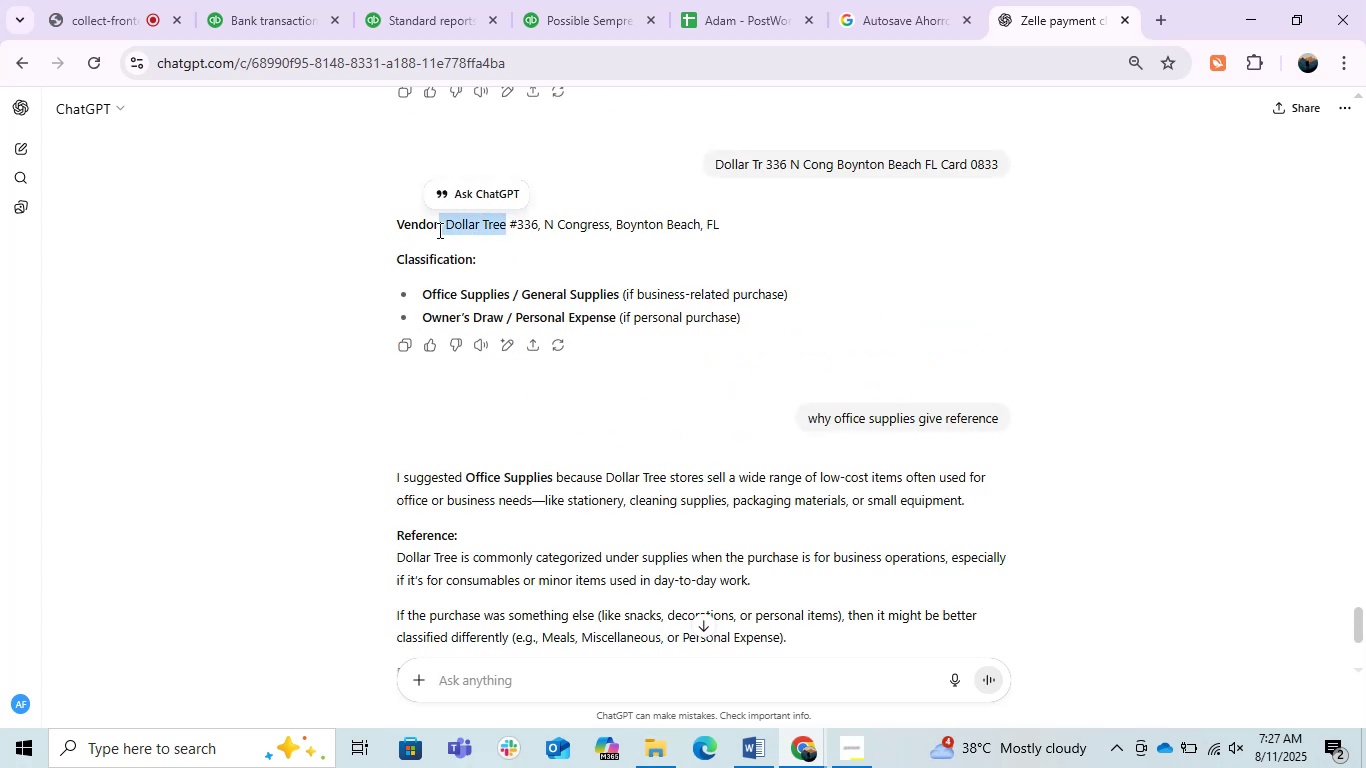 
wait(6.53)
 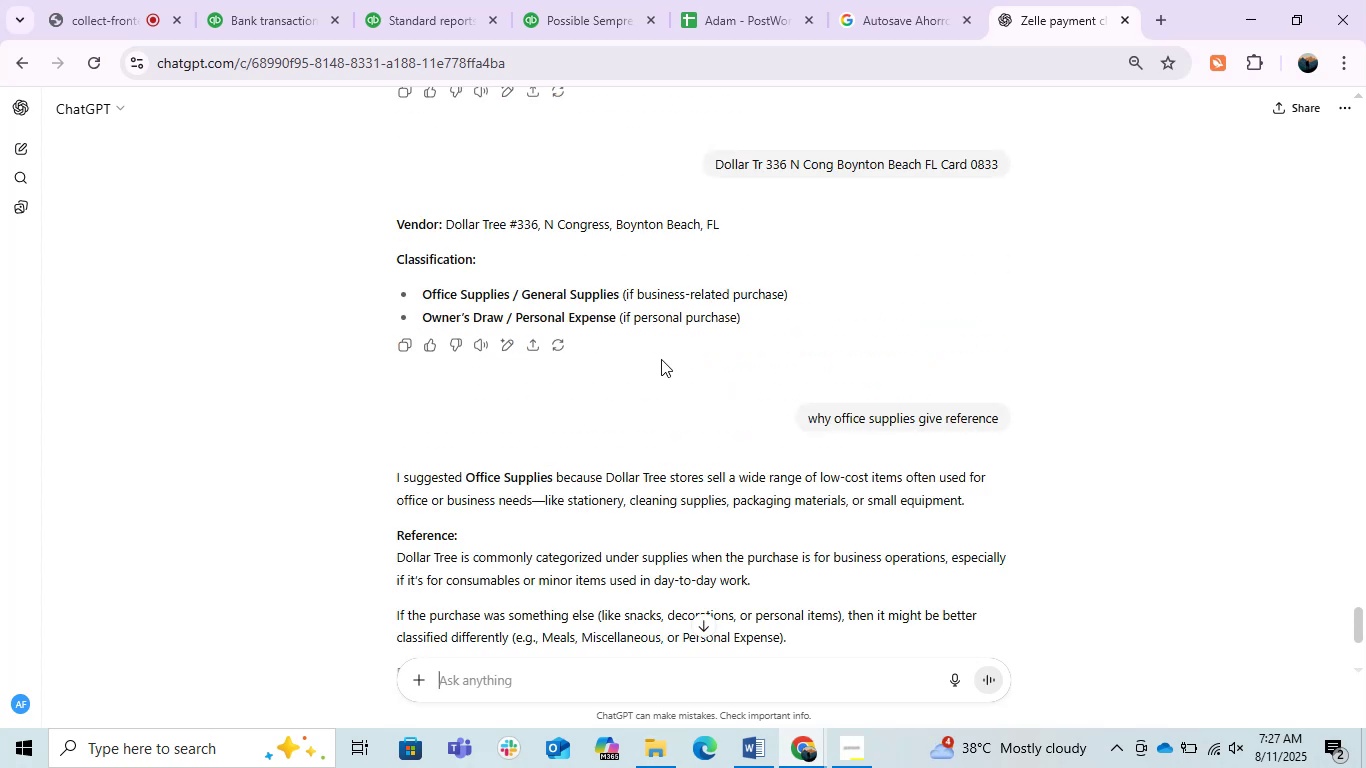 
key(Control+C)
 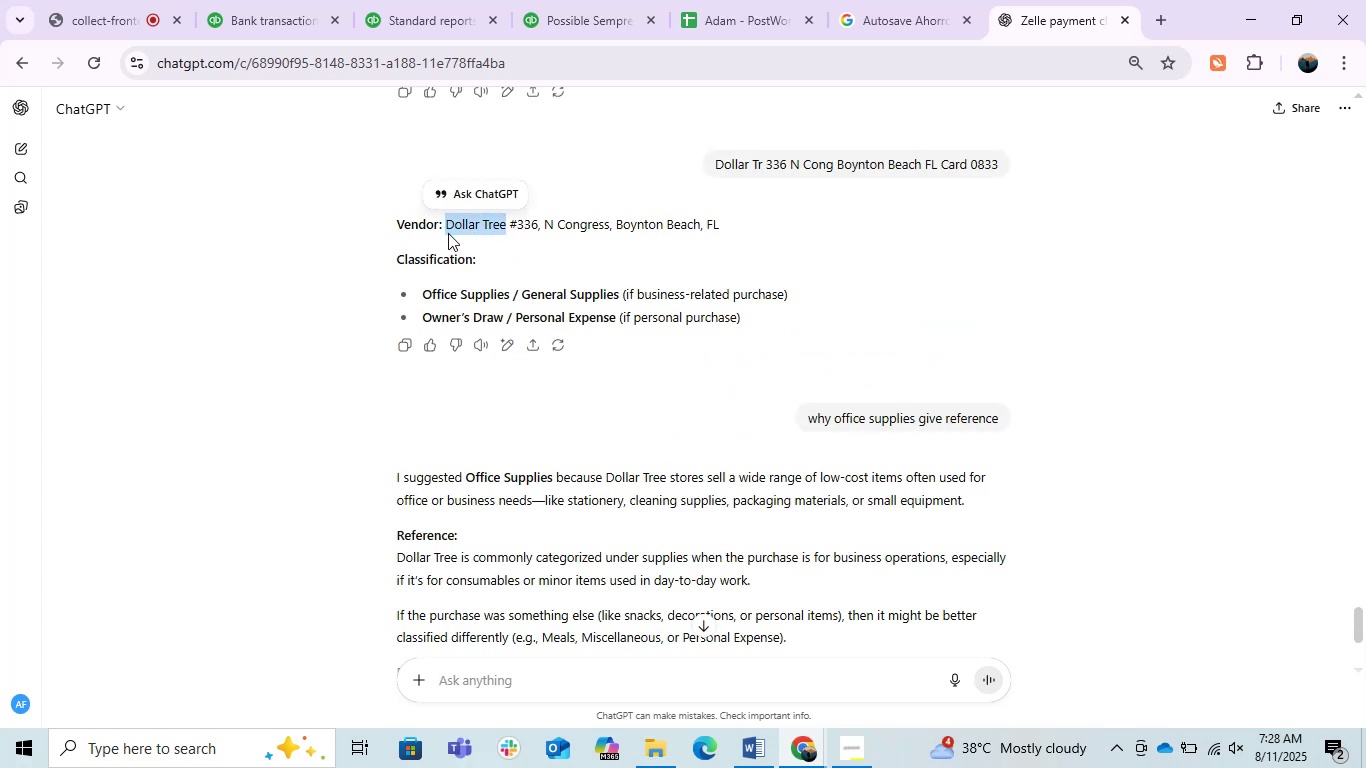 
key(Control+C)
 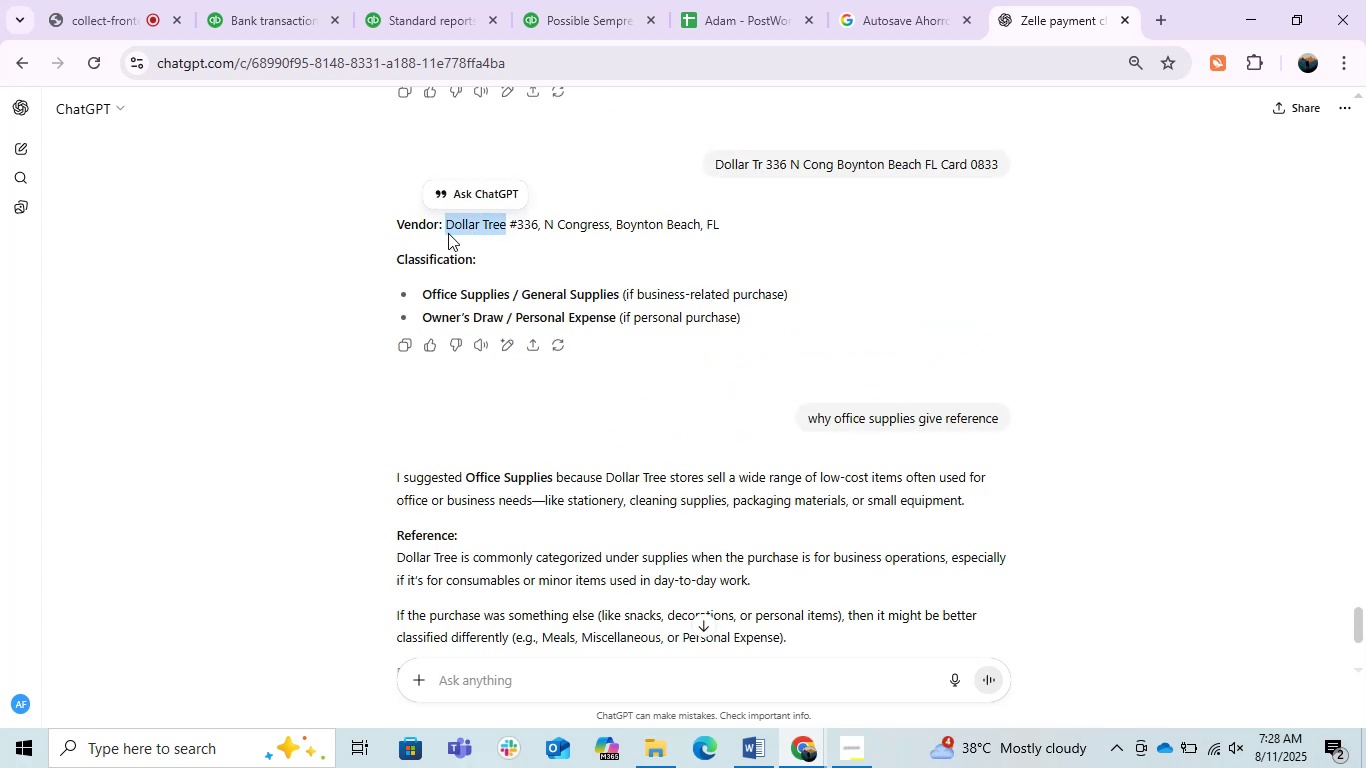 
key(Control+C)
 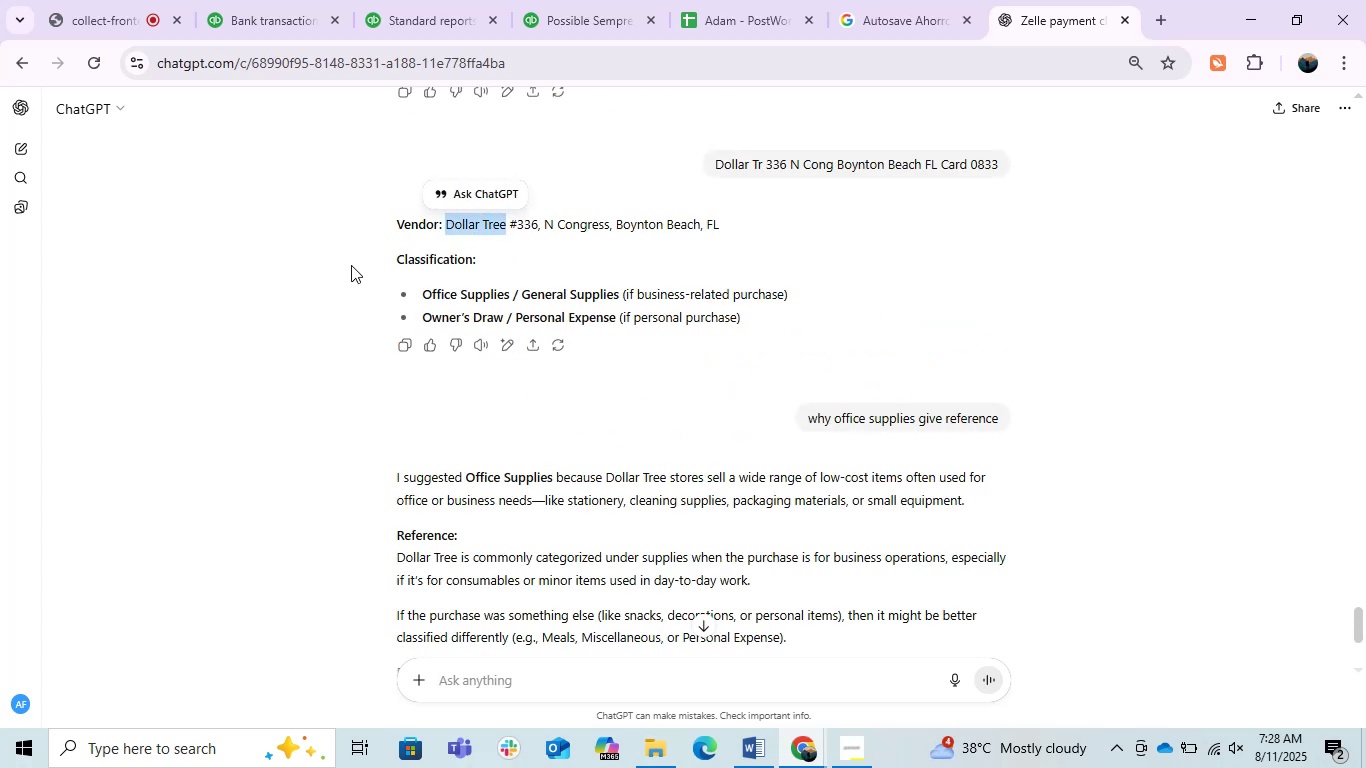 
key(Control+C)
 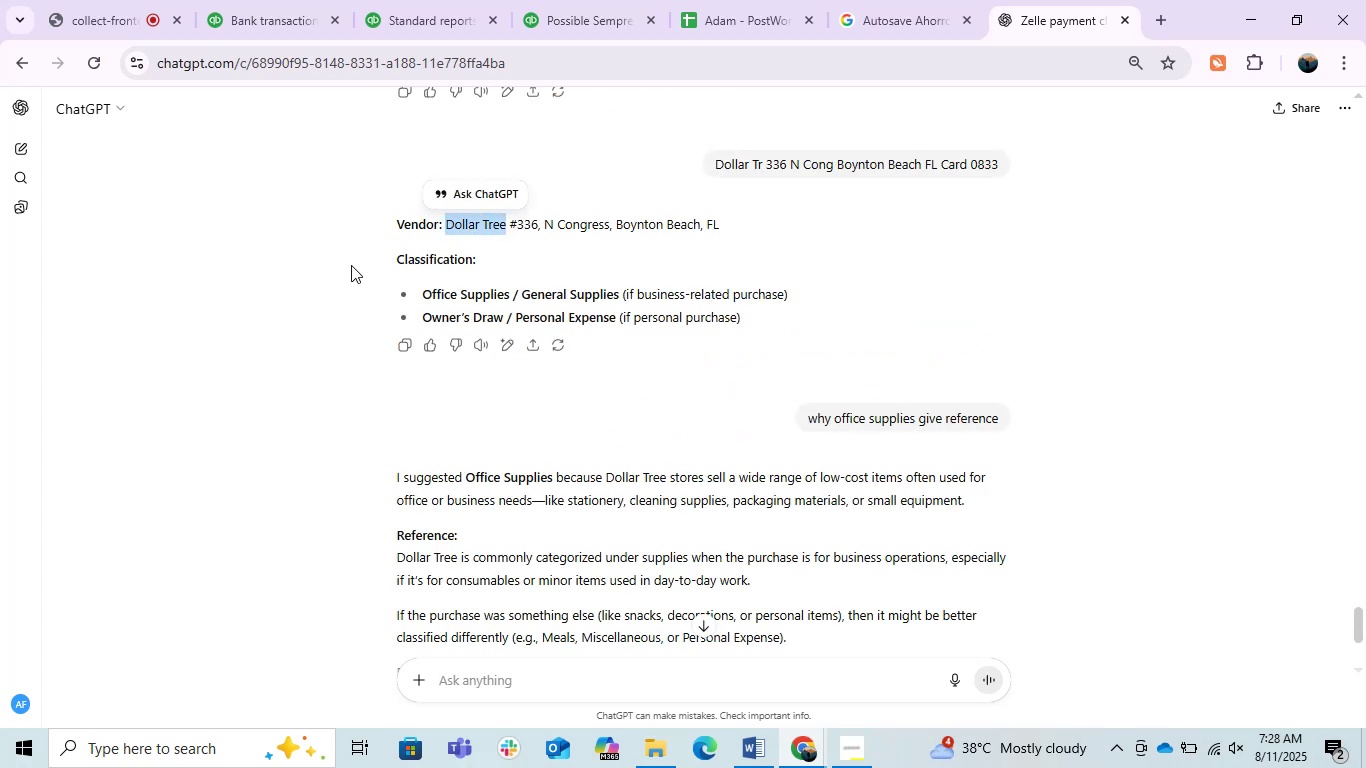 
key(Control+C)
 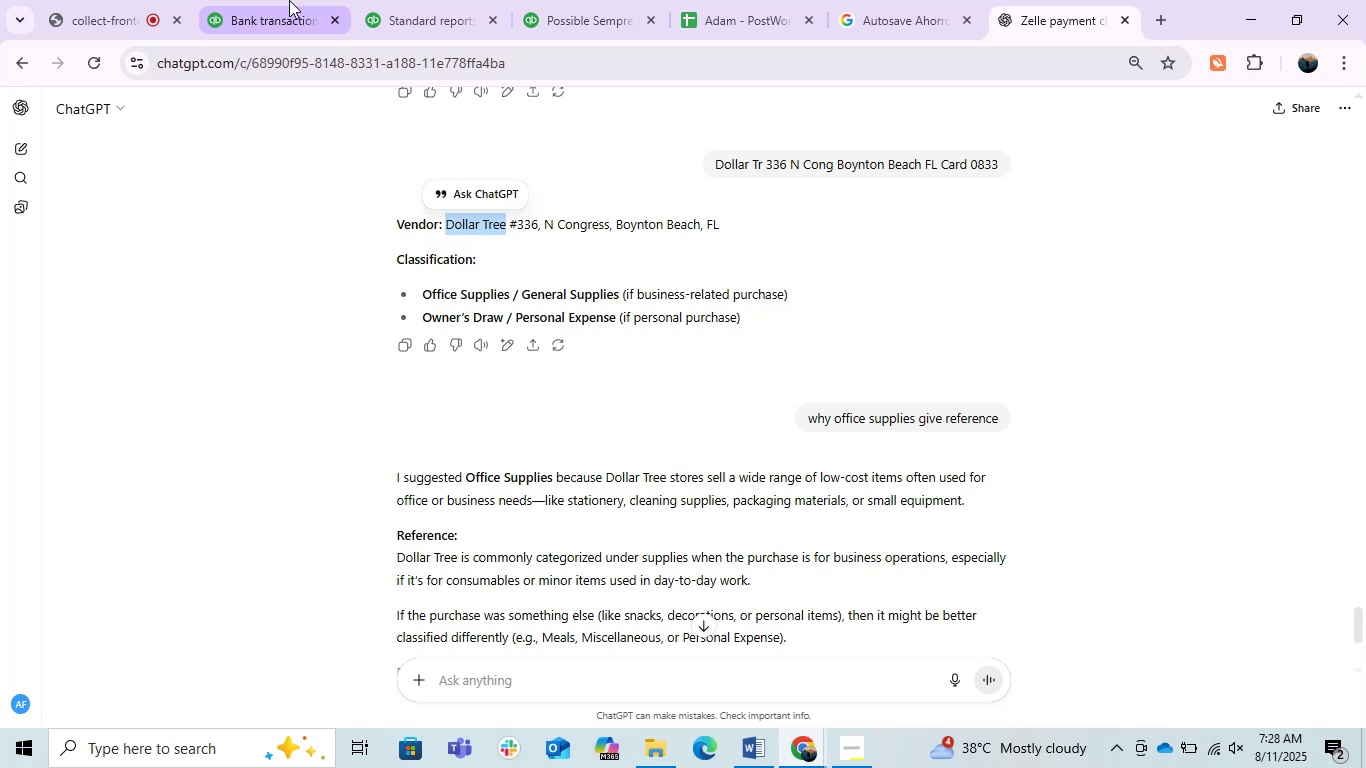 
left_click([298, 0])
 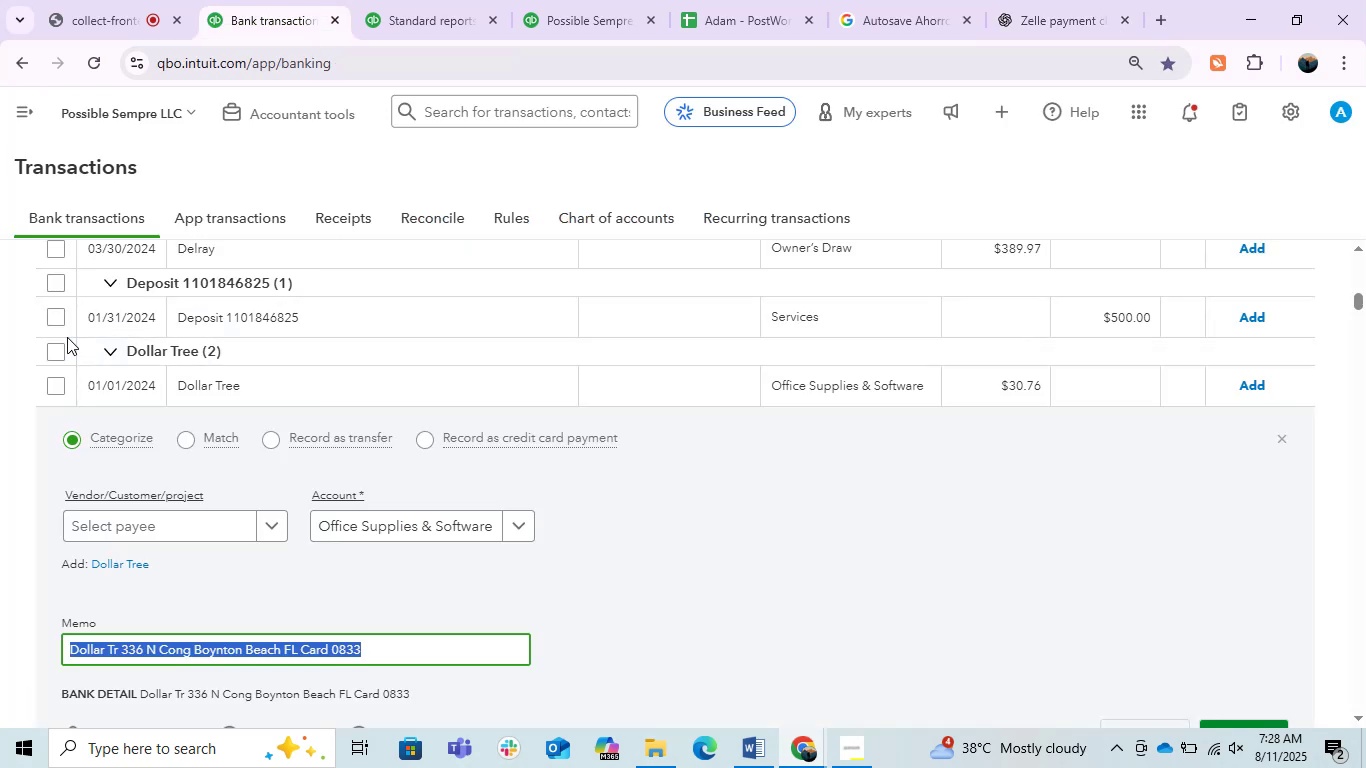 
left_click([56, 347])
 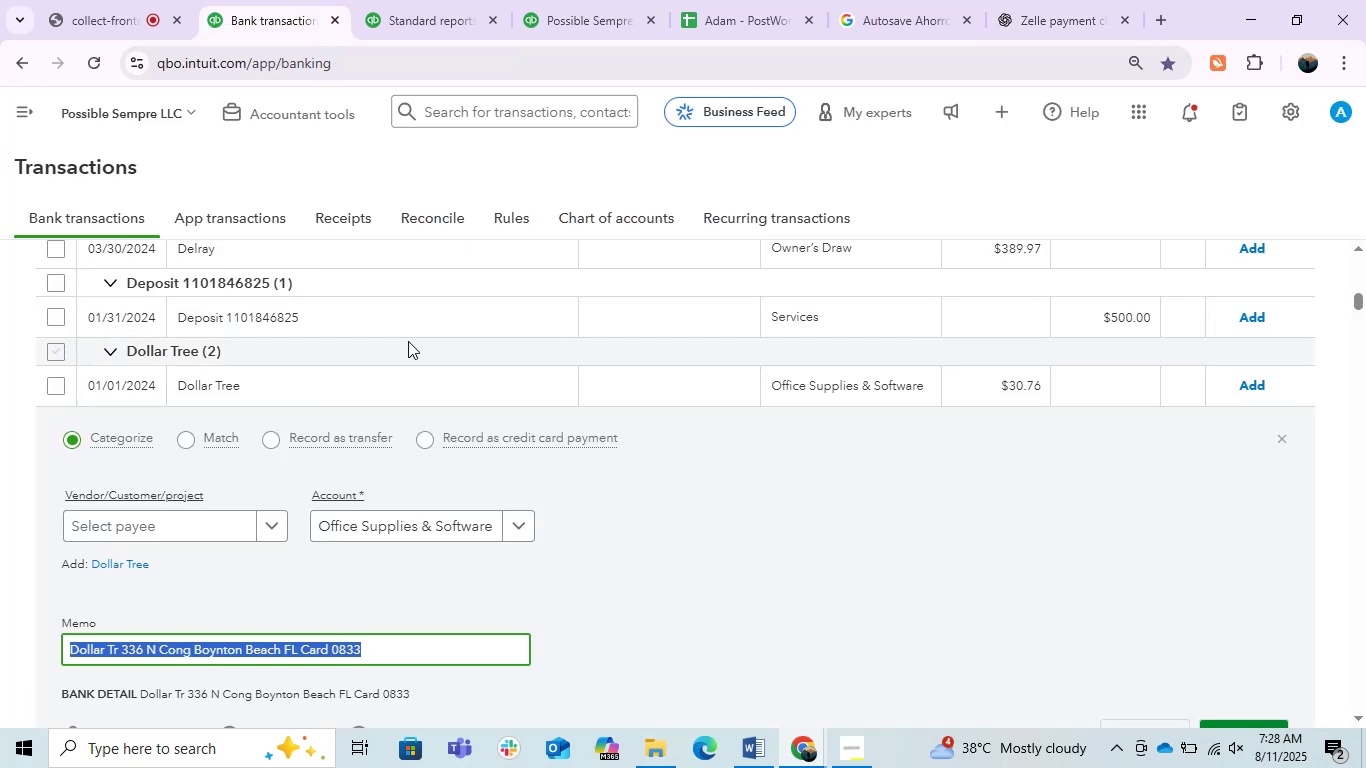 
mouse_move([512, 310])
 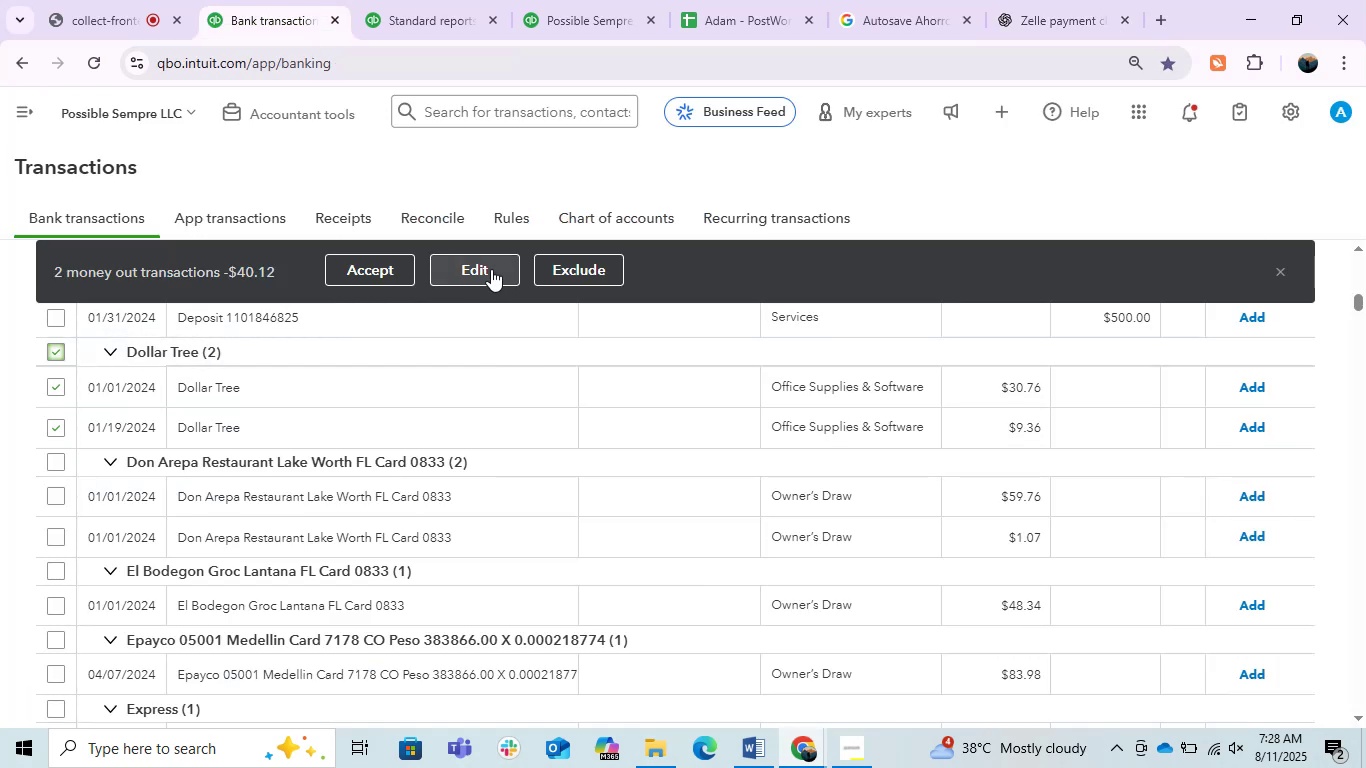 
left_click([491, 269])
 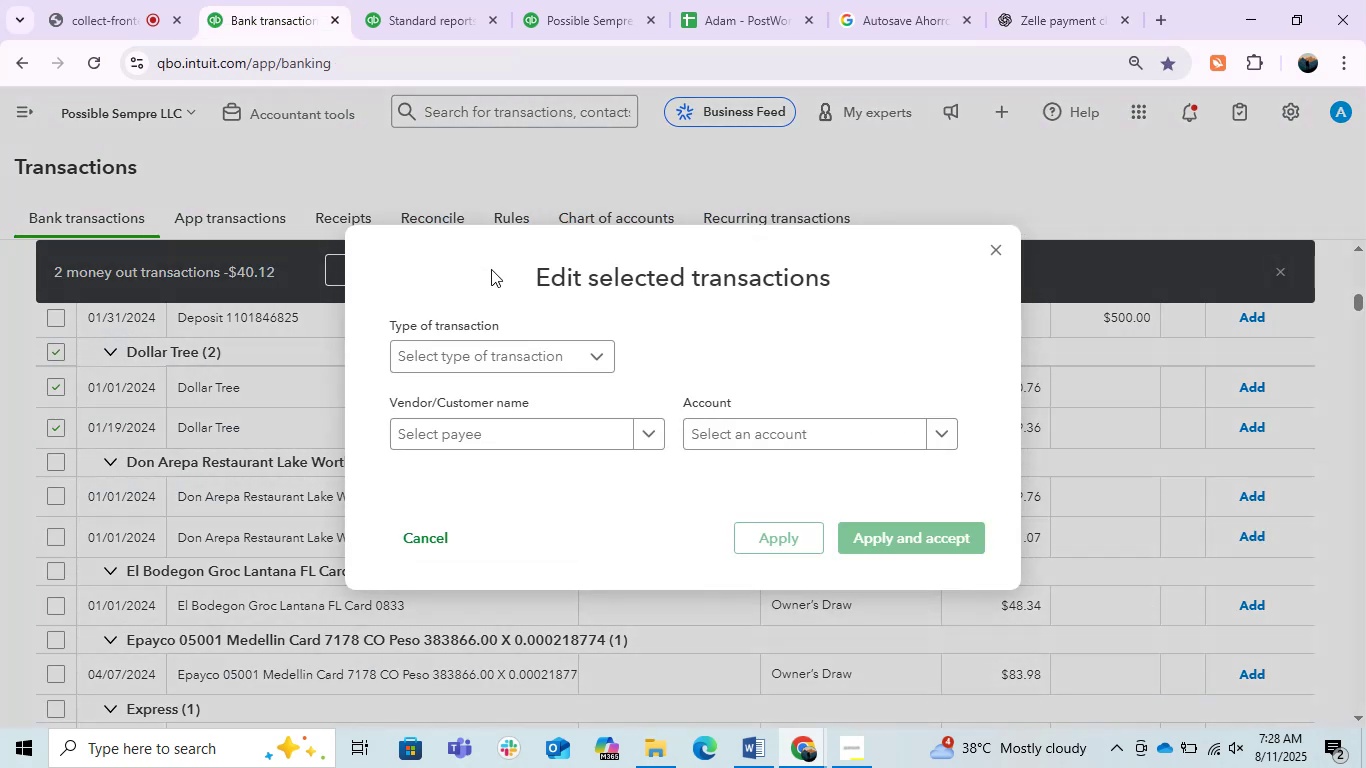 
left_click([480, 372])
 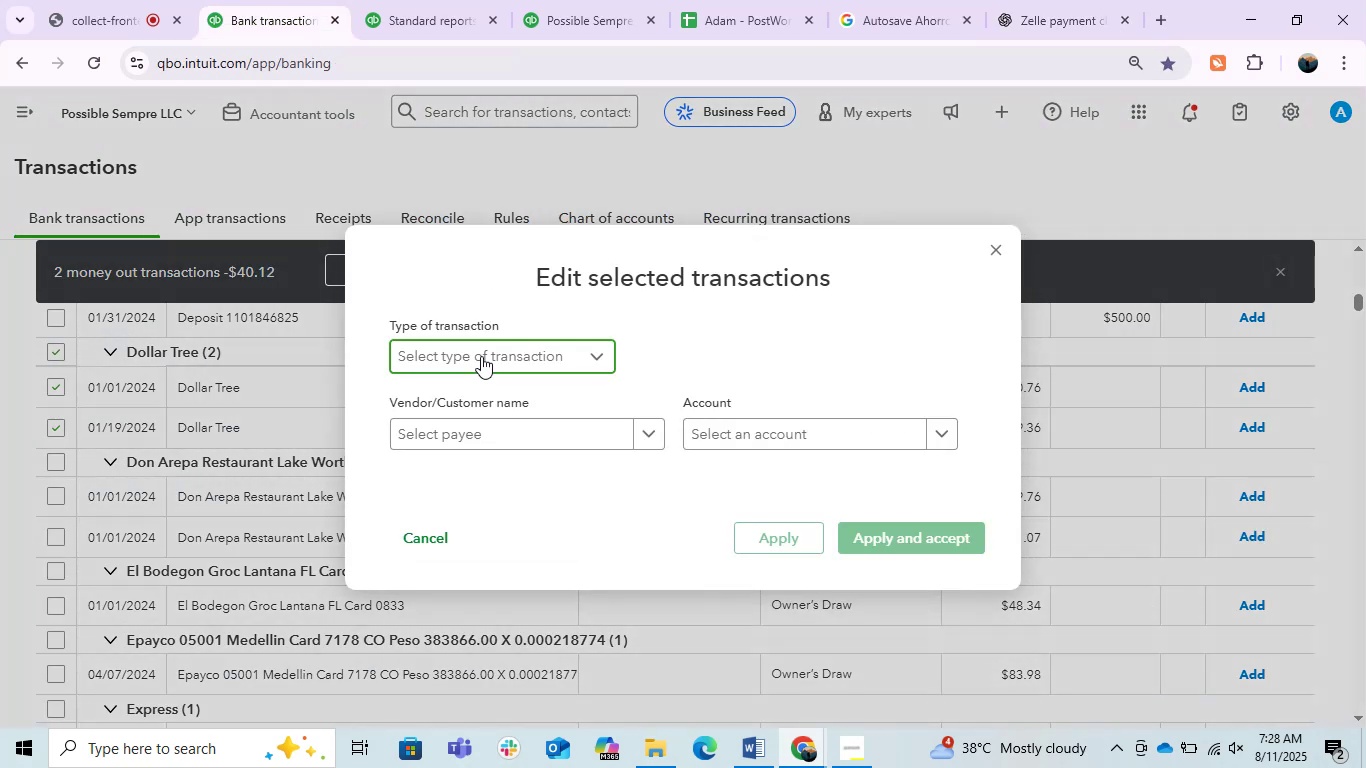 
left_click([481, 355])
 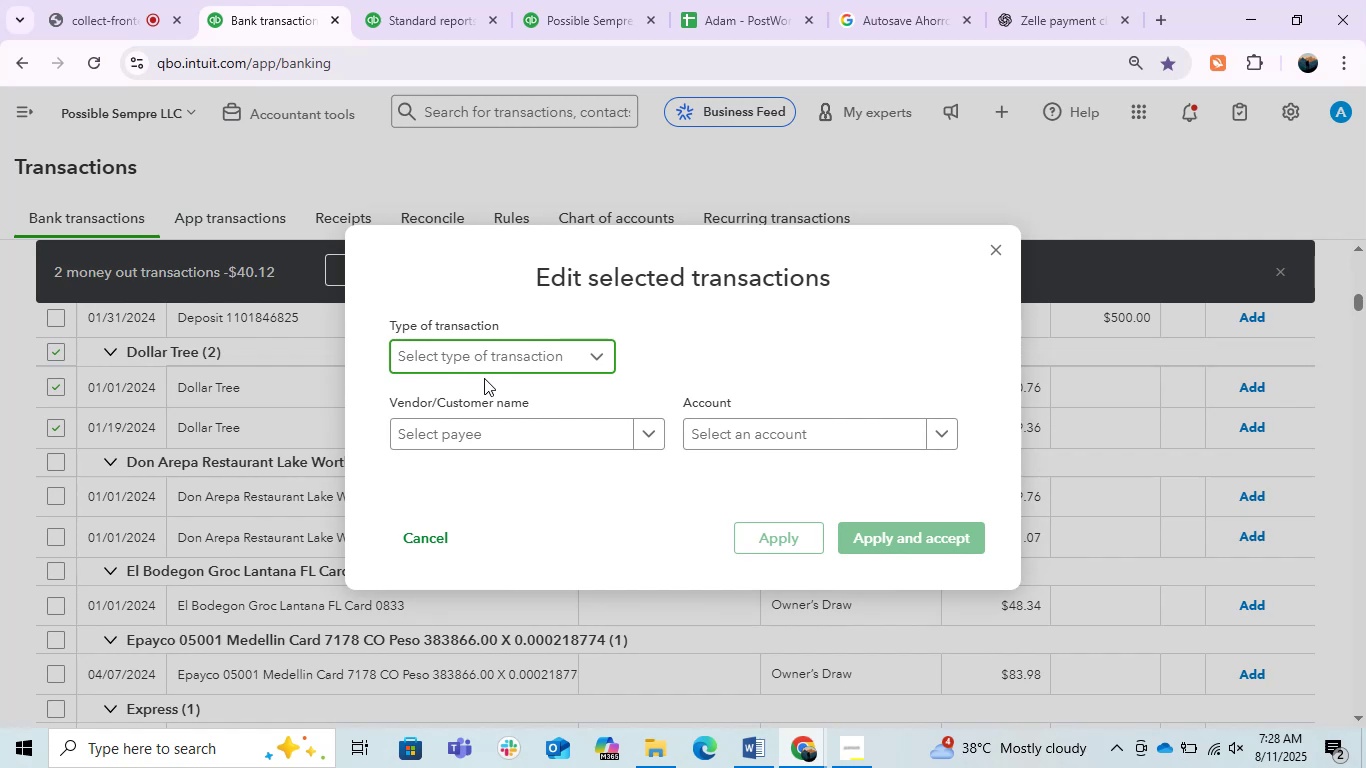 
left_click([484, 356])
 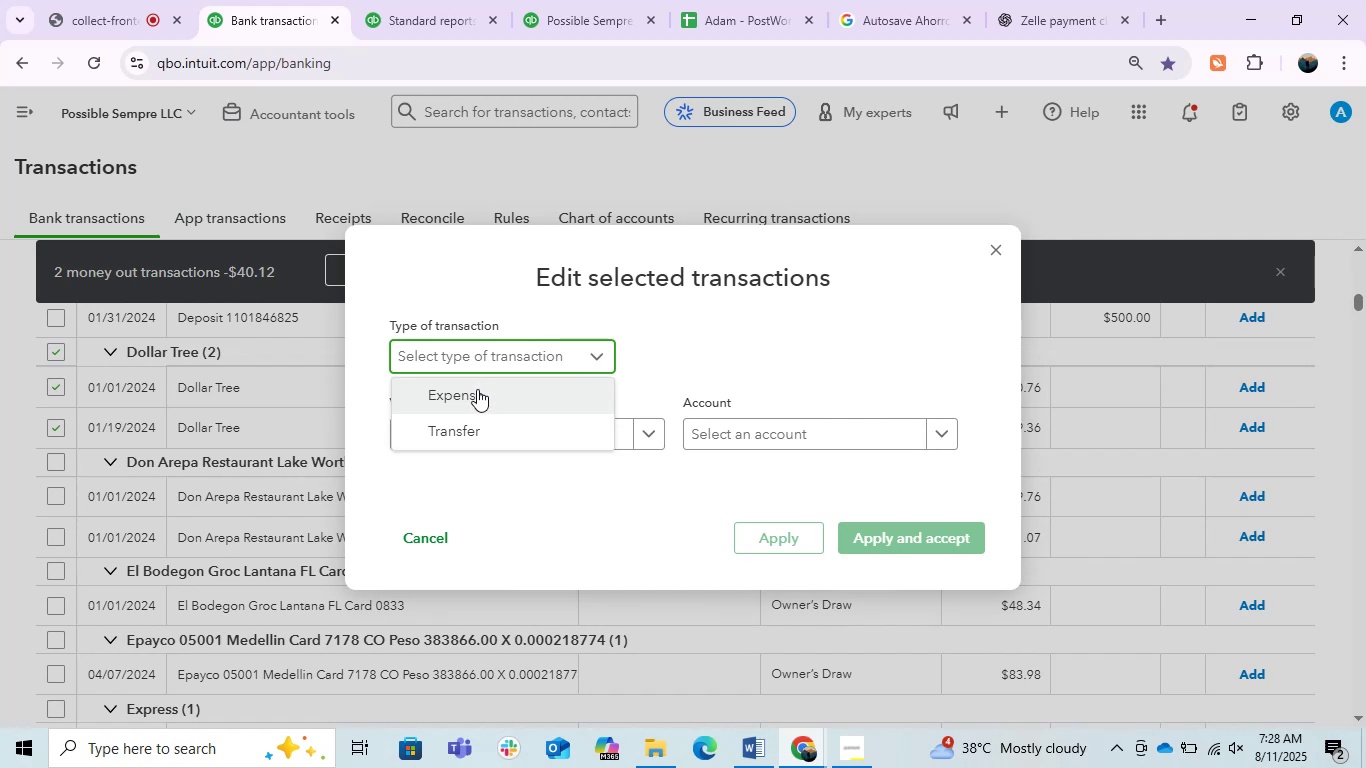 
left_click([477, 389])
 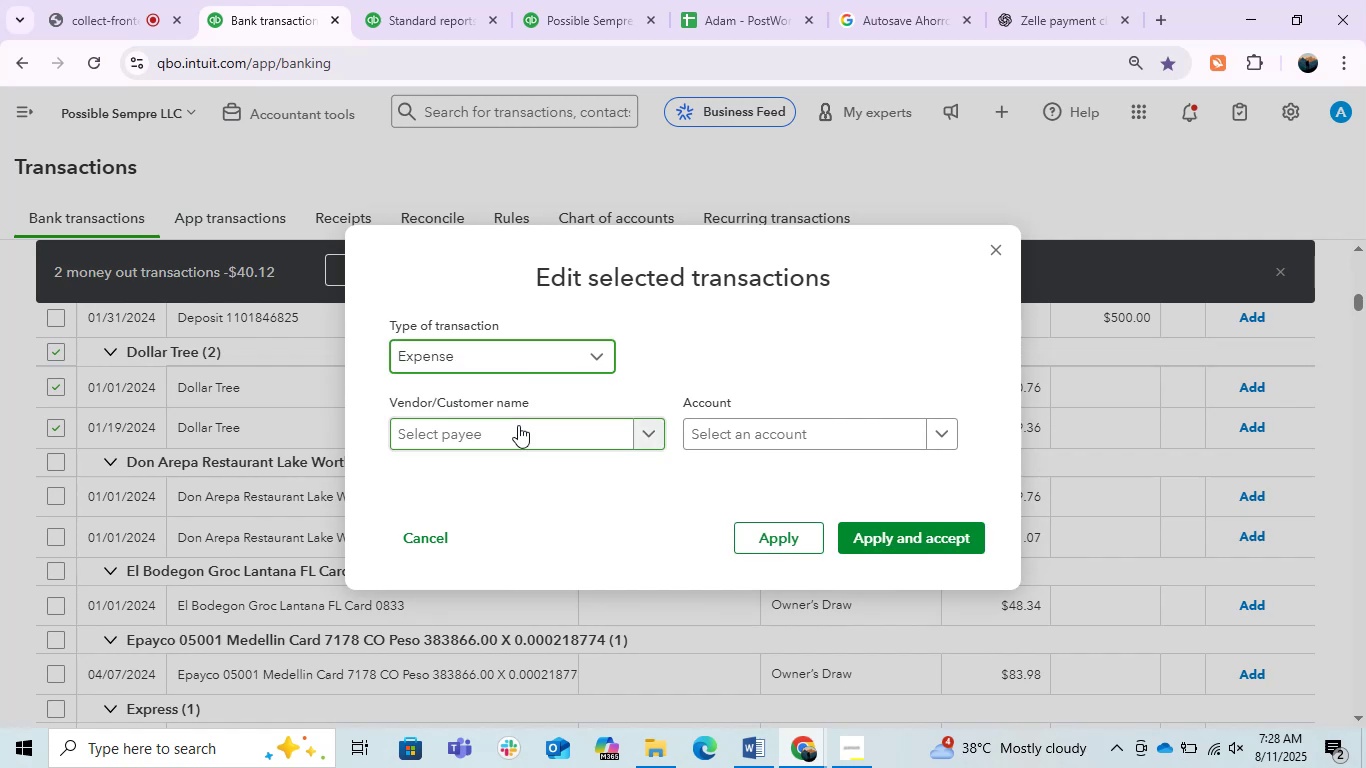 
left_click([518, 426])
 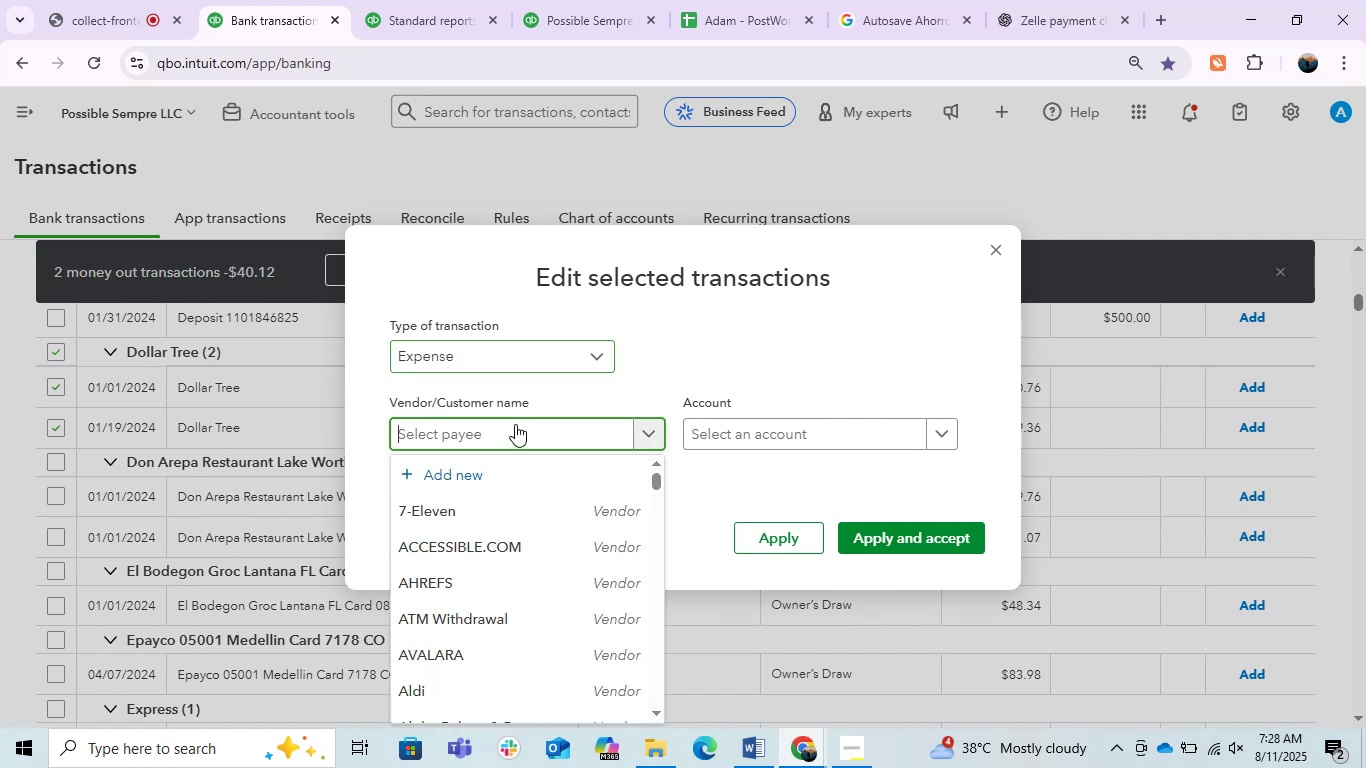 
key(Control+V)
 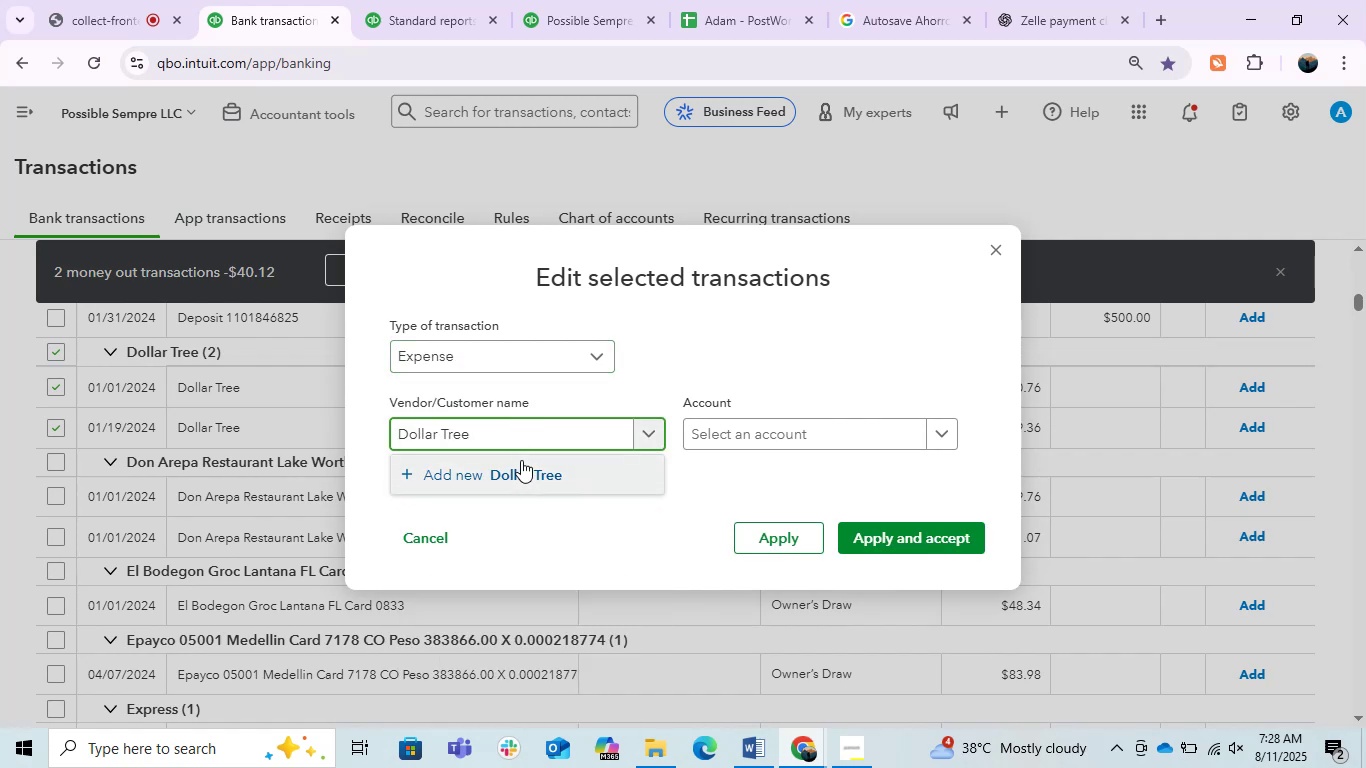 
left_click([519, 464])
 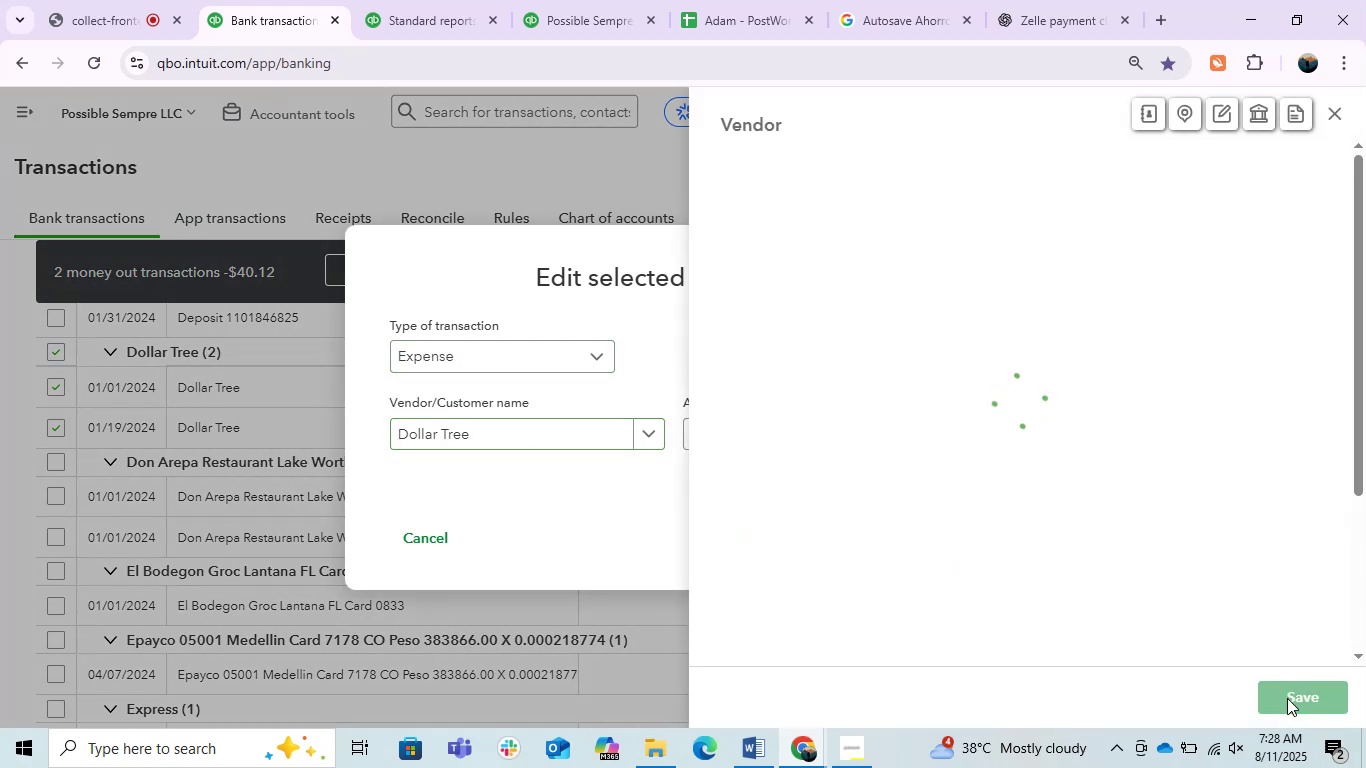 
wait(5.24)
 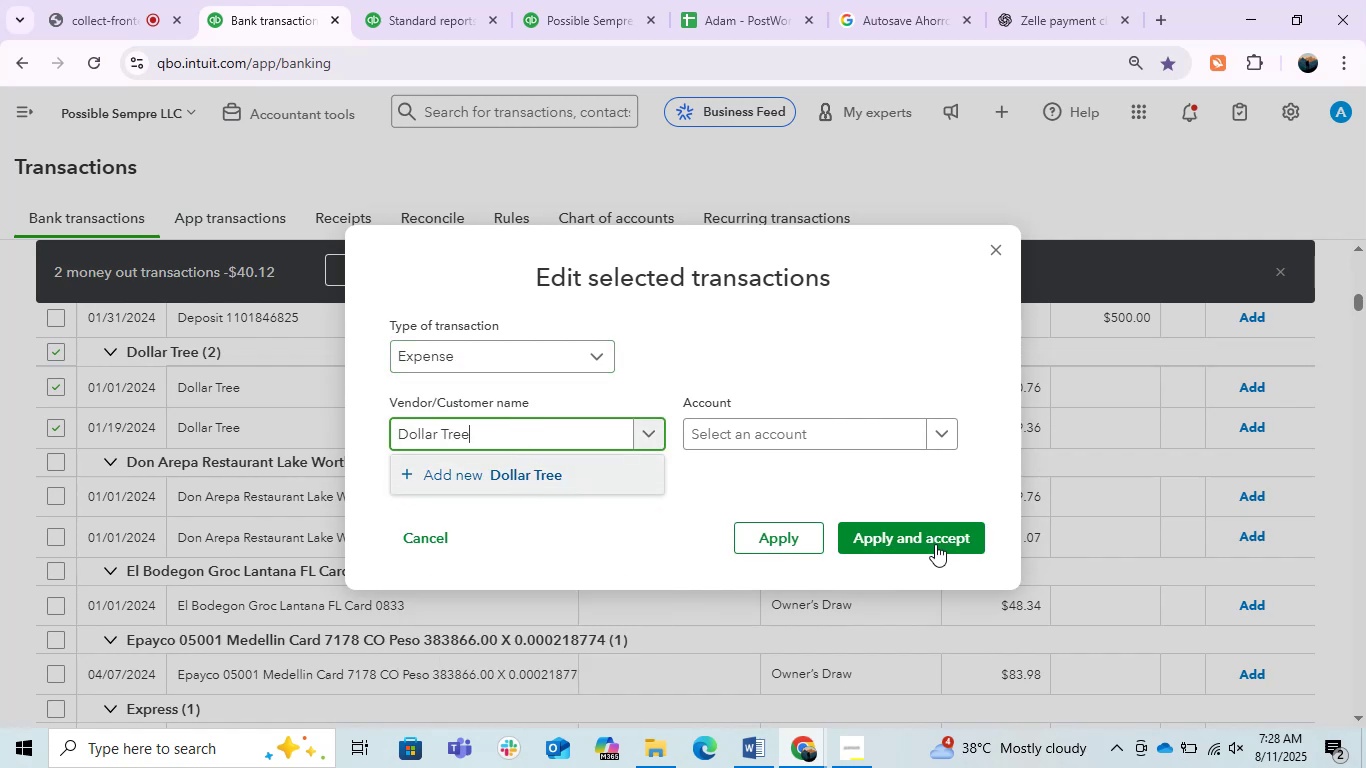 
left_click([1287, 698])
 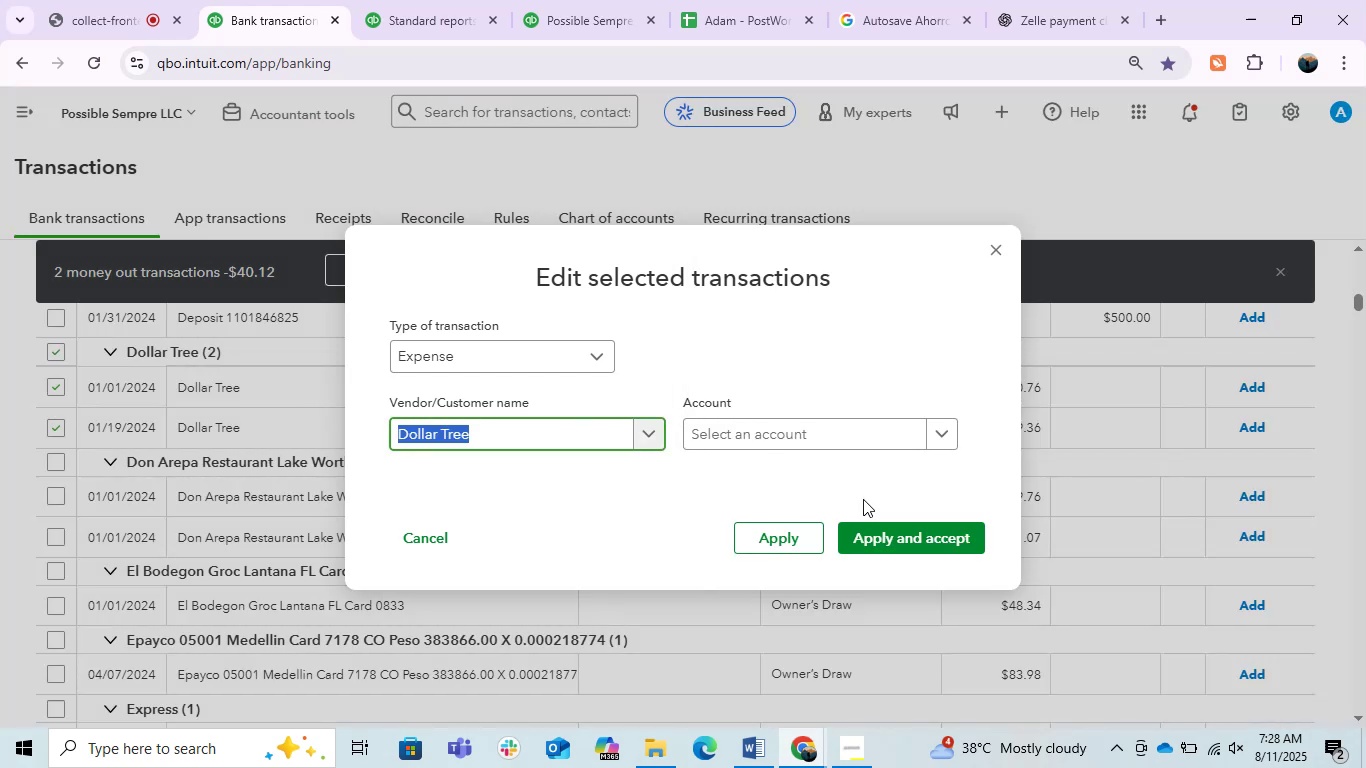 
left_click([836, 434])
 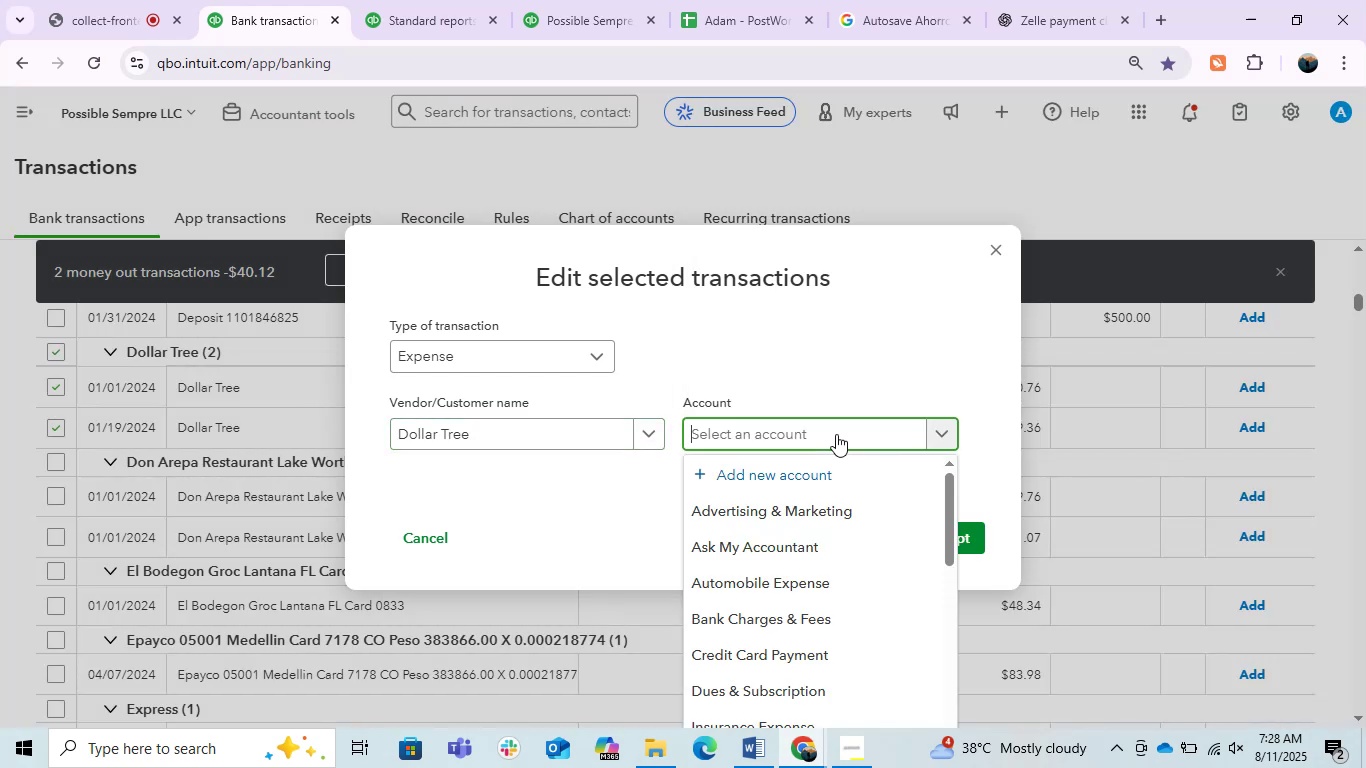 
type(of)
 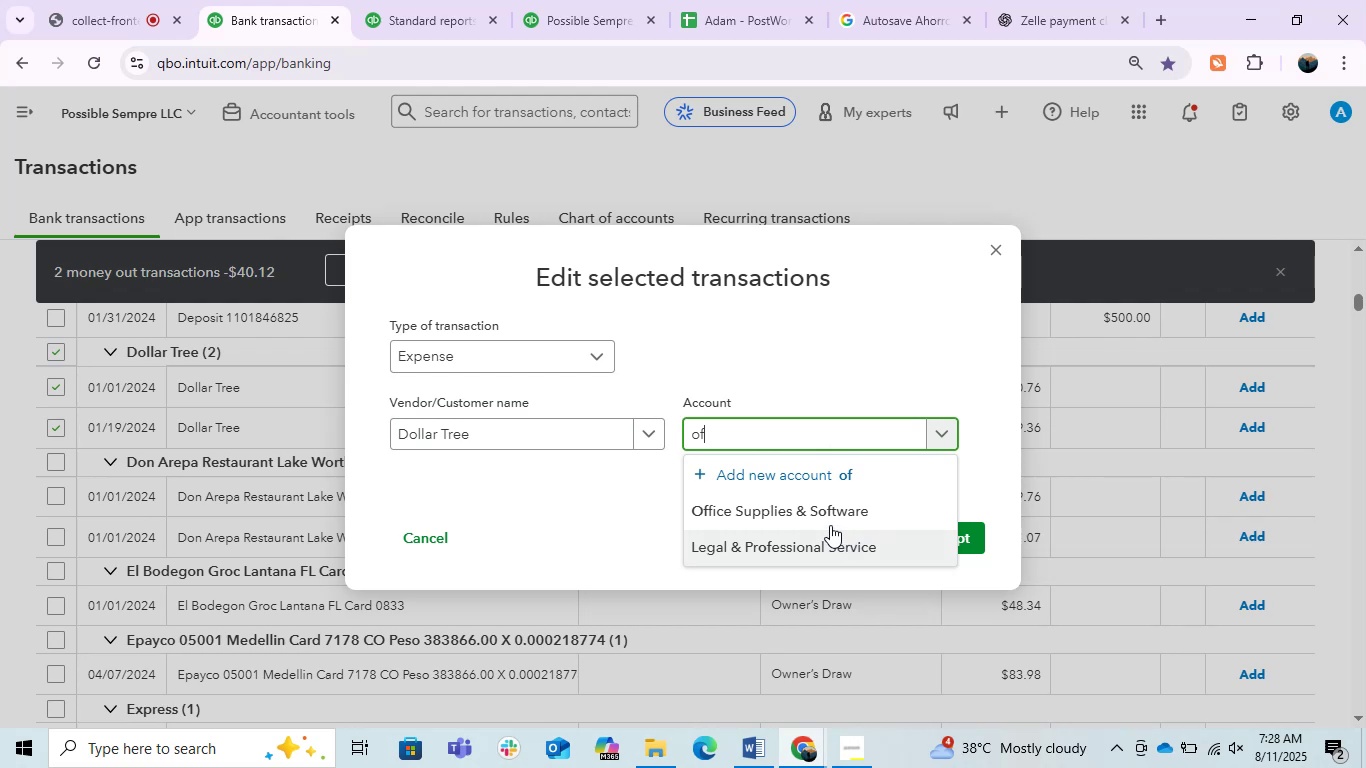 
left_click([823, 508])
 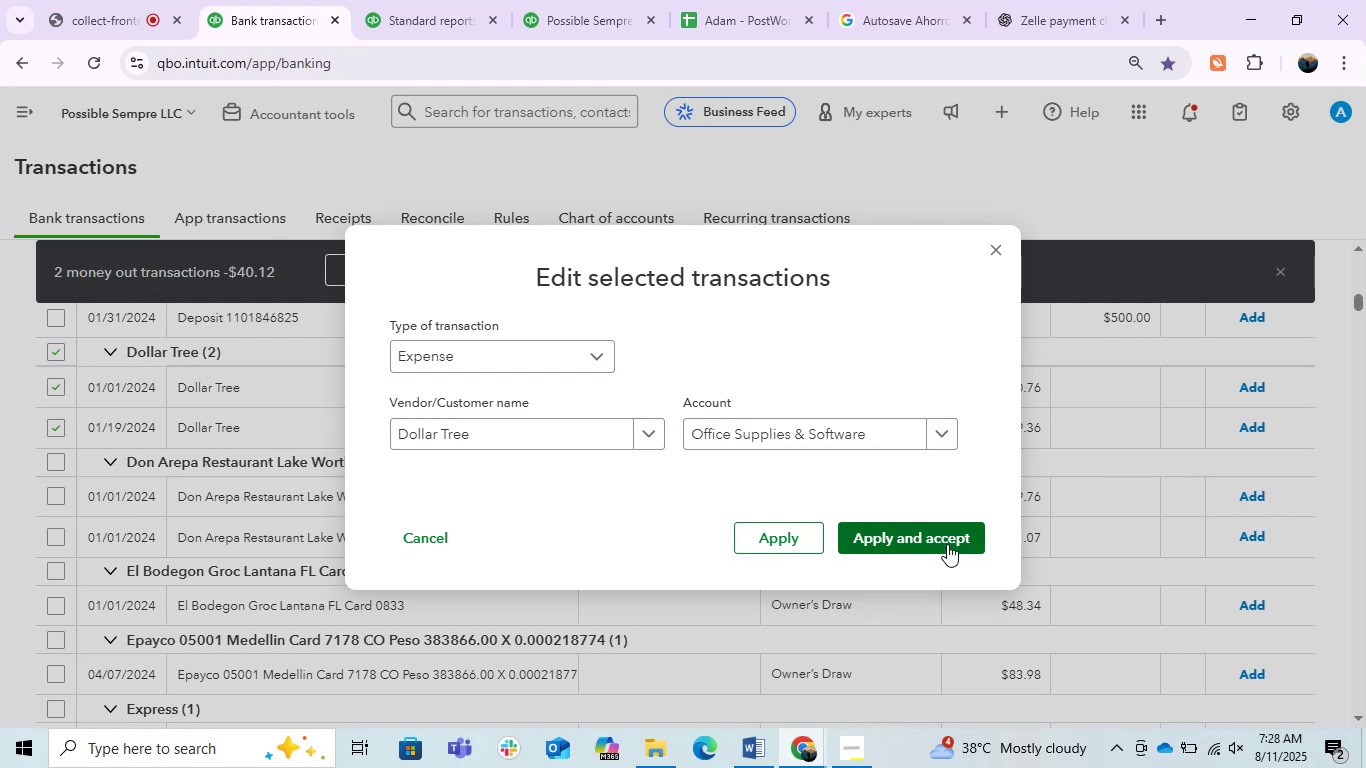 
left_click([934, 540])
 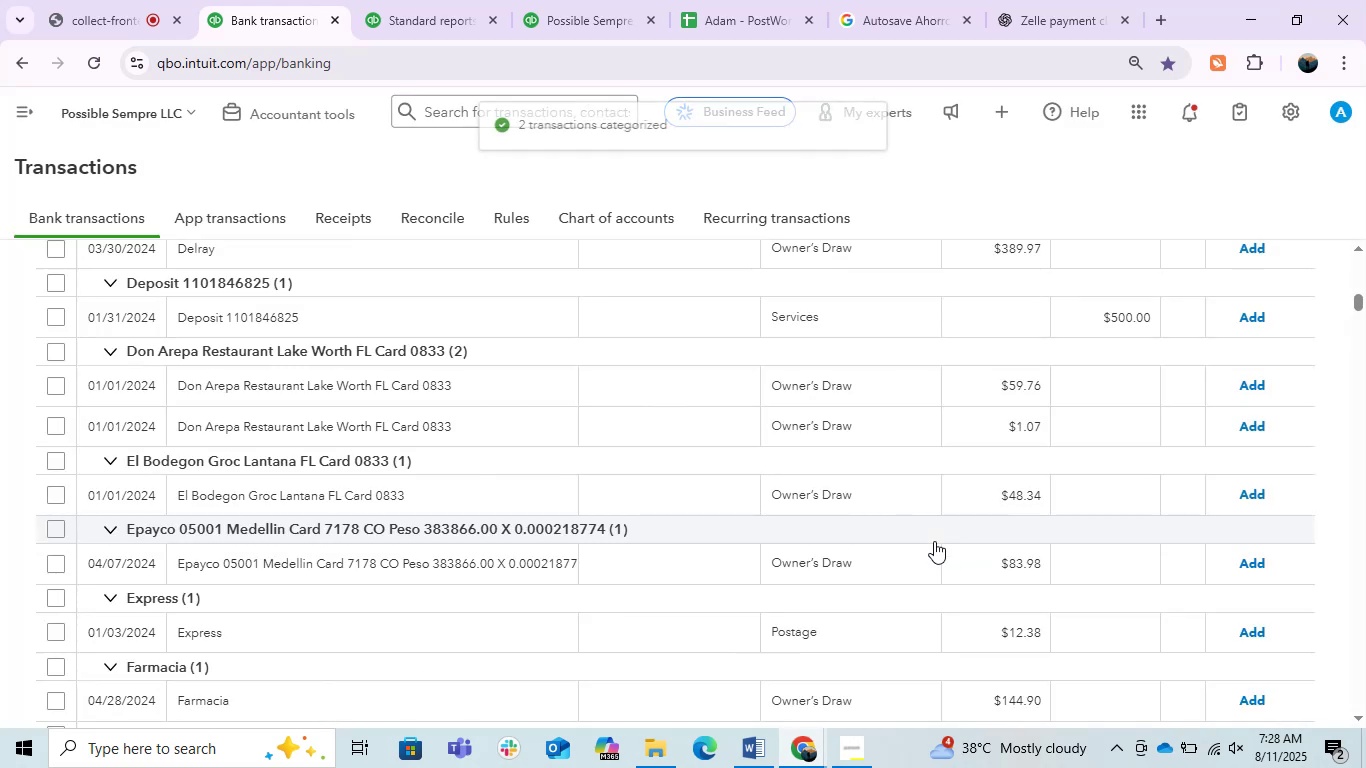 
mouse_move([229, 549])
 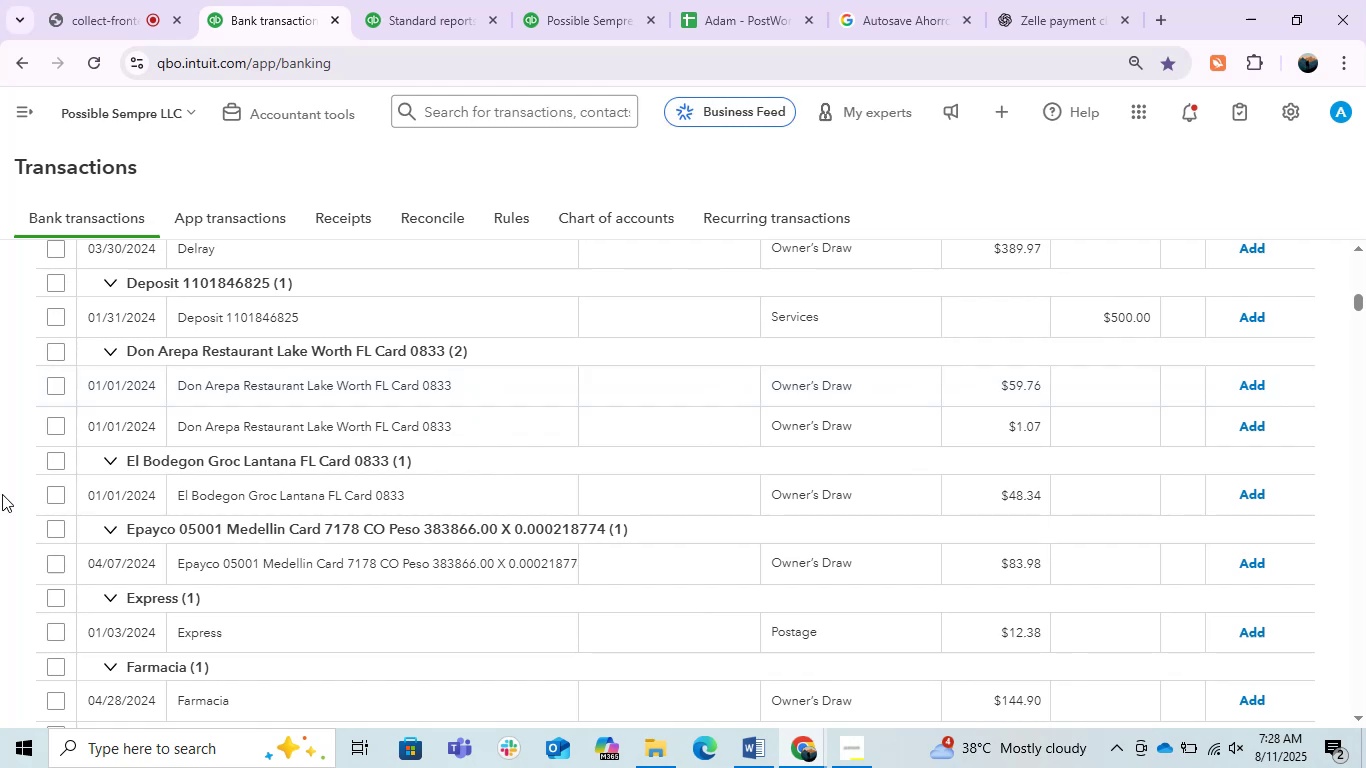 
wait(5.34)
 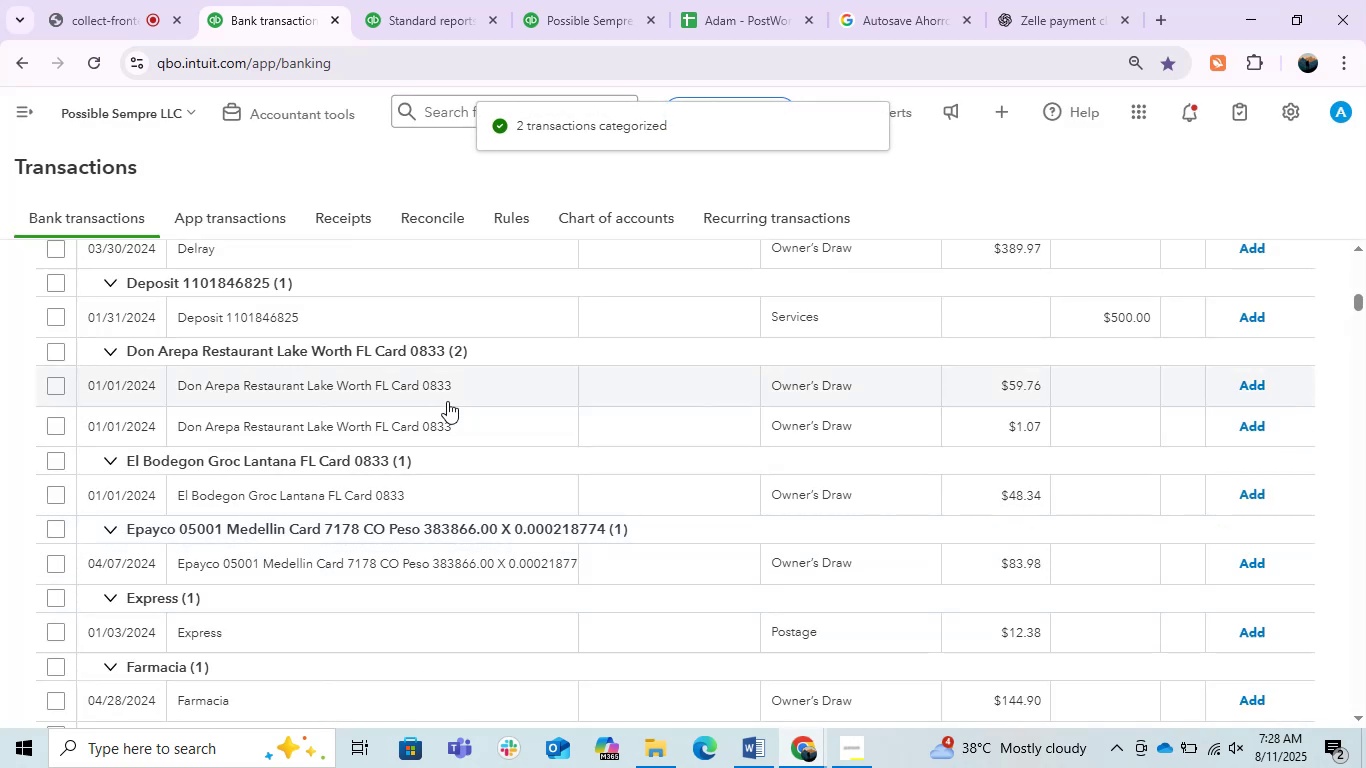 
left_click([52, 361])
 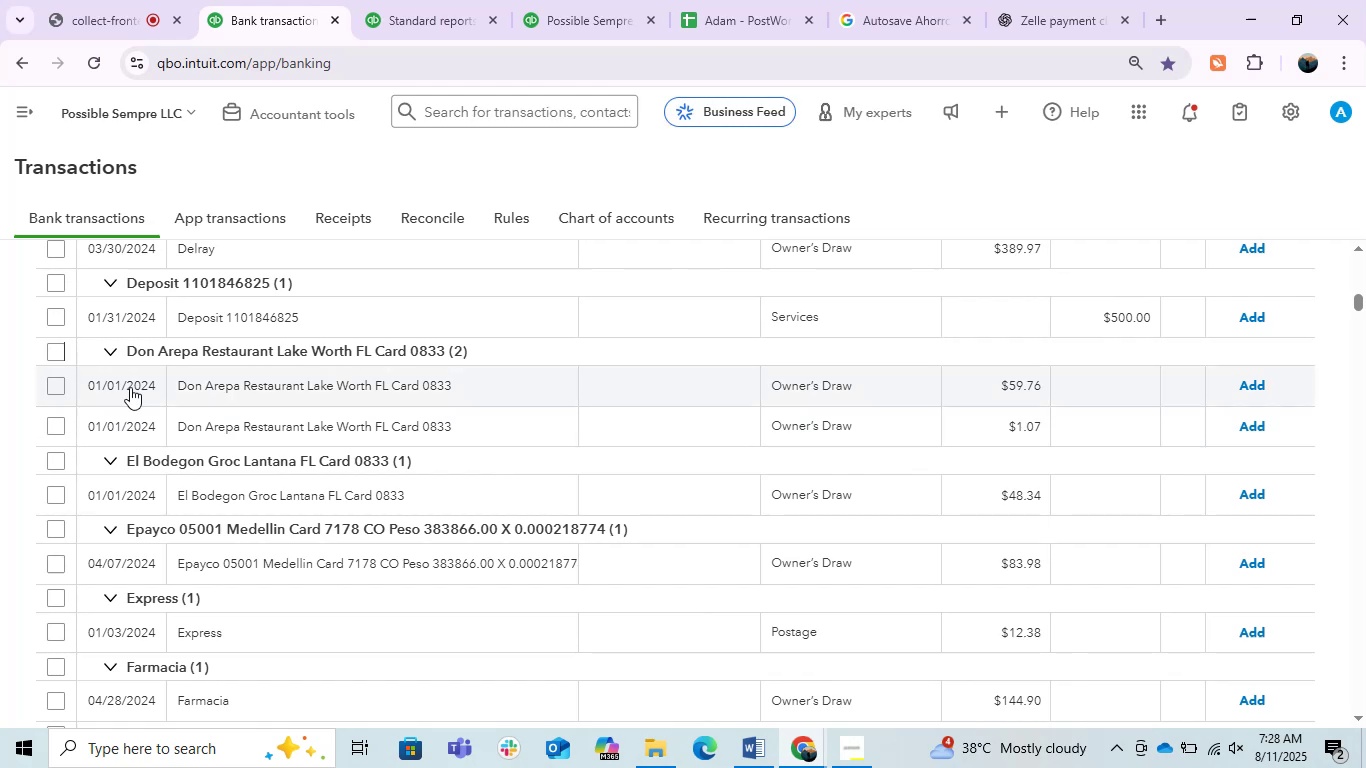 
left_click([394, 381])
 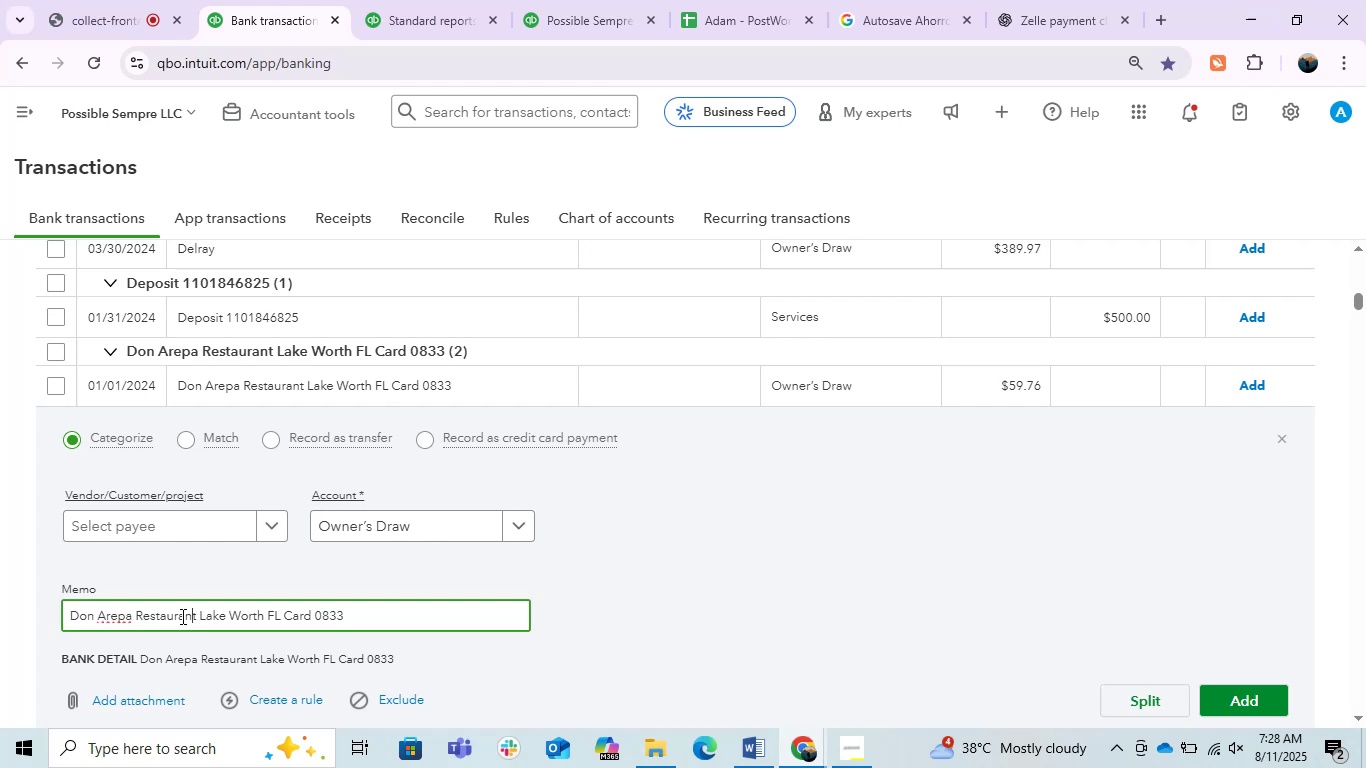 
wait(5.05)
 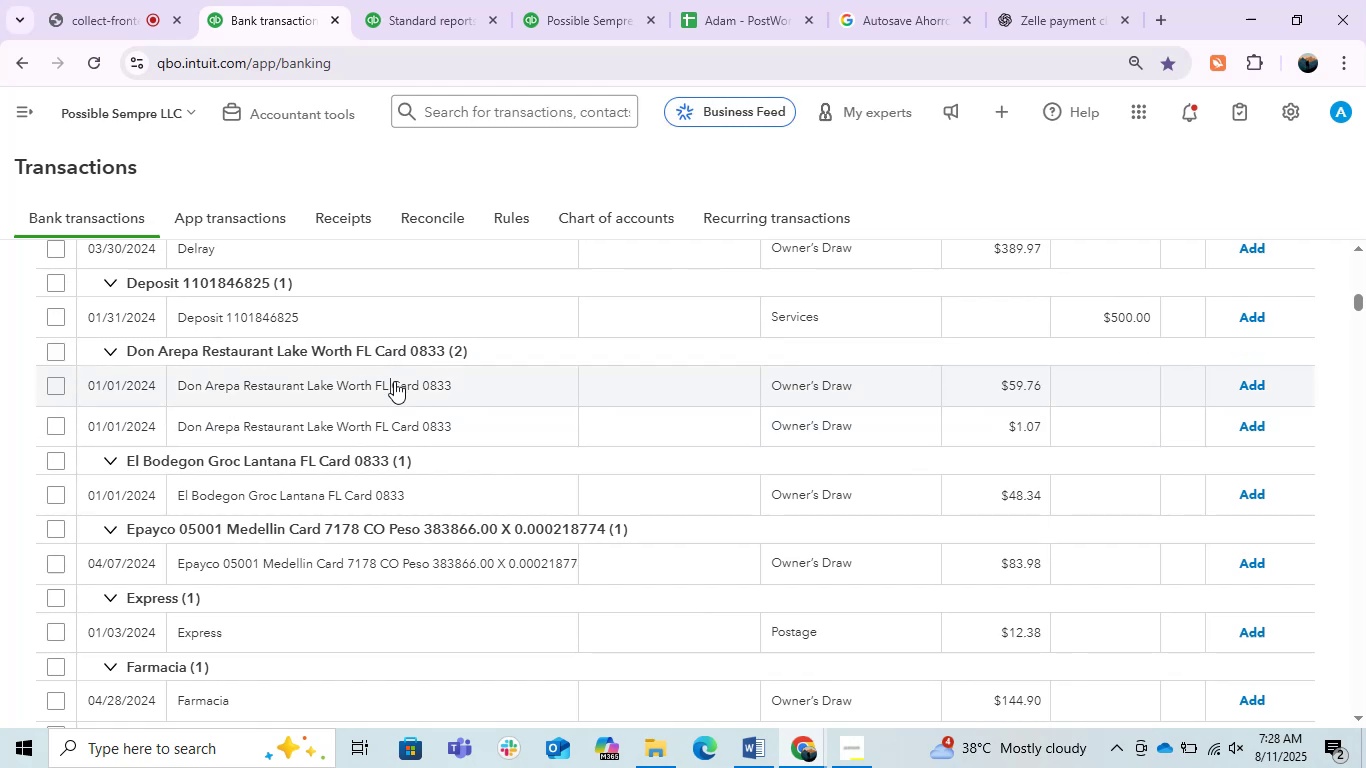 
key(Control+C)
 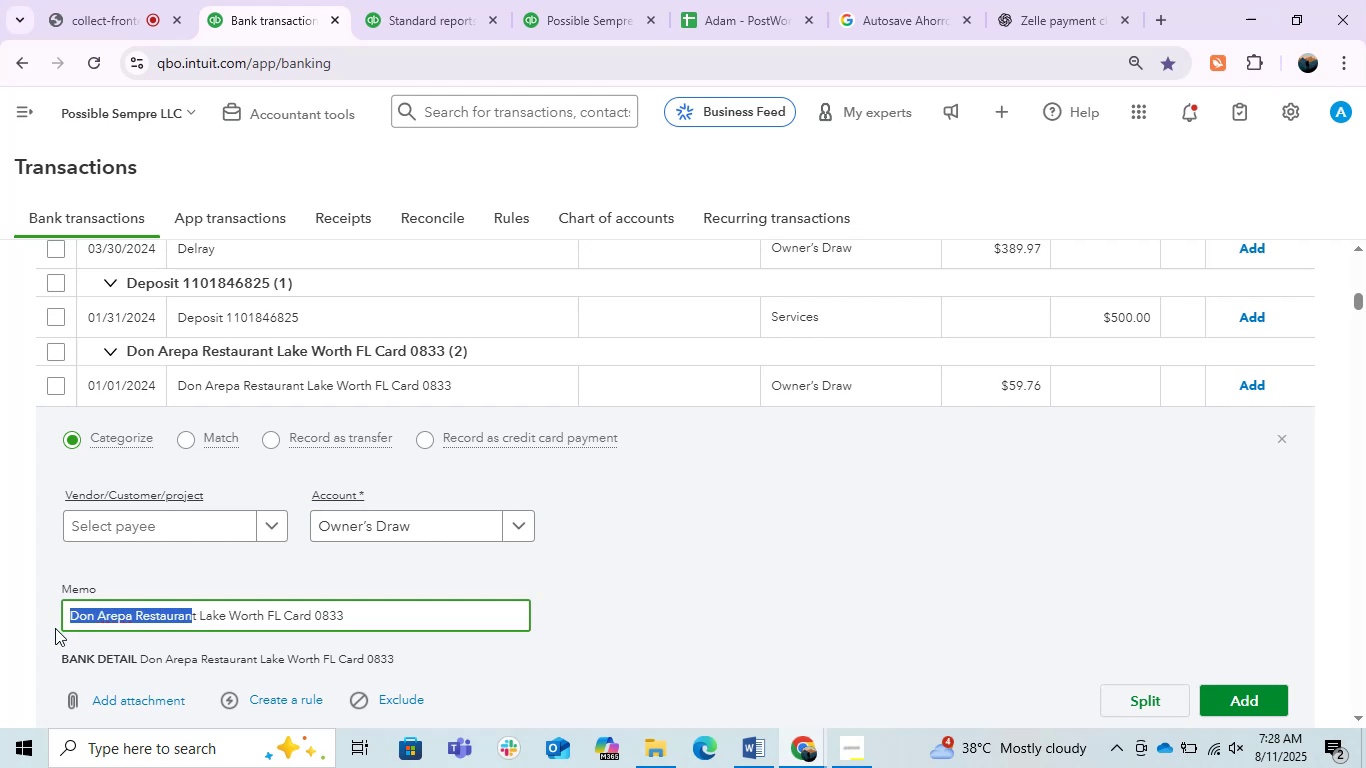 
key(Control+C)
 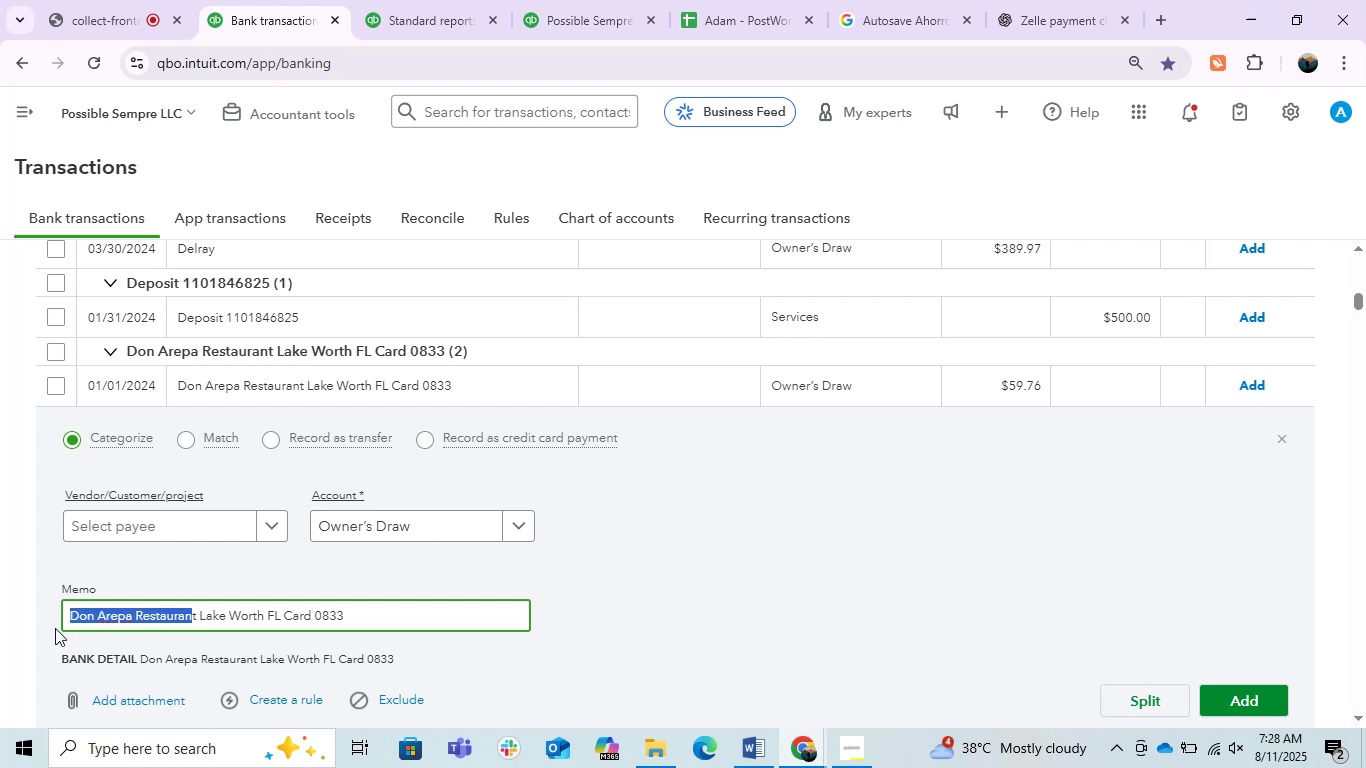 
key(Control+C)
 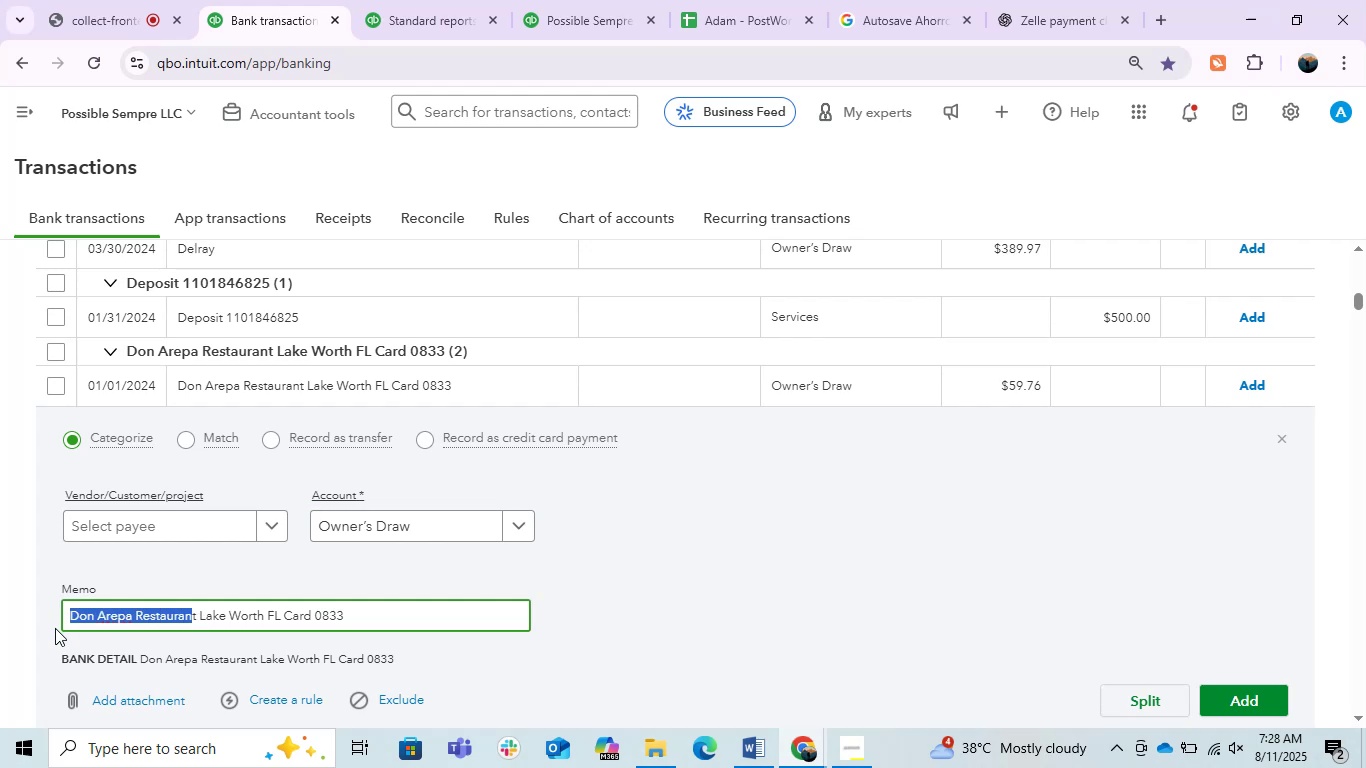 
key(Control+C)
 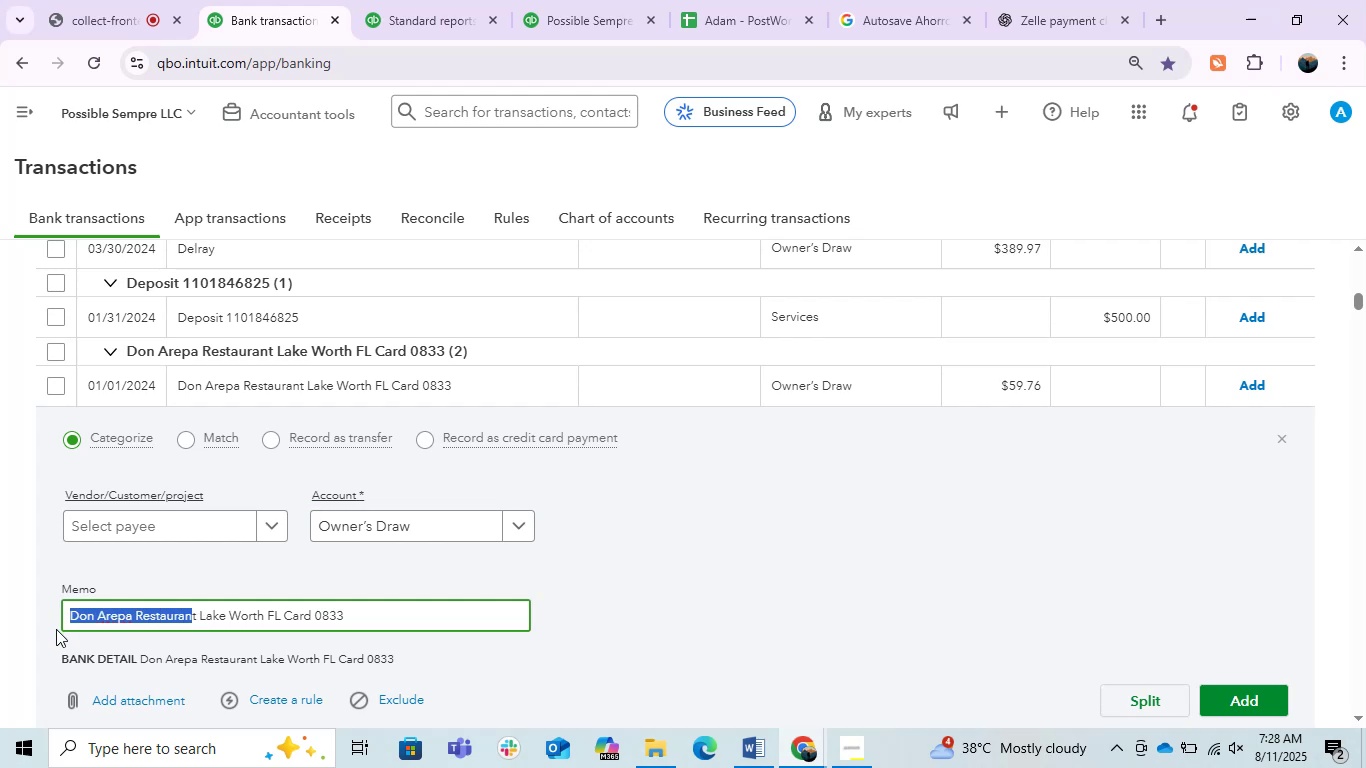 
key(Control+C)
 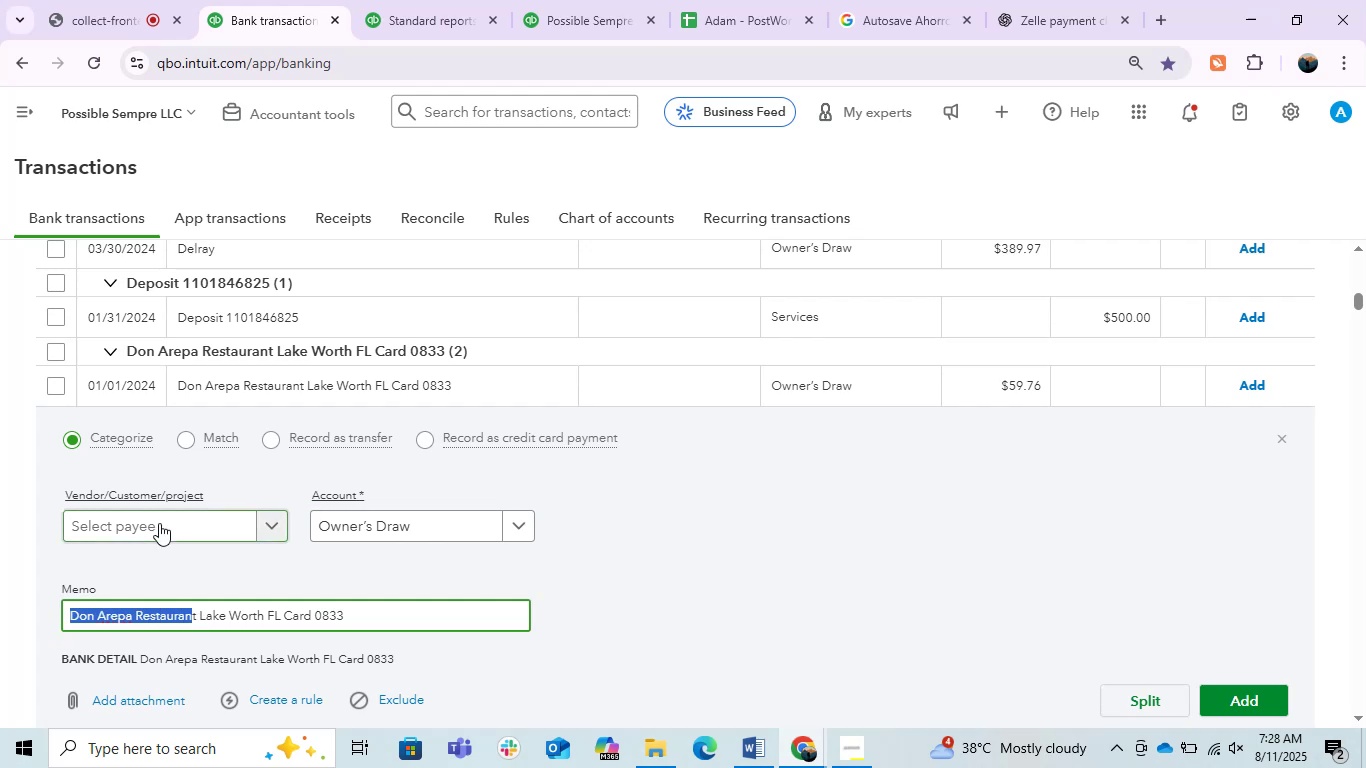 
left_click([159, 523])
 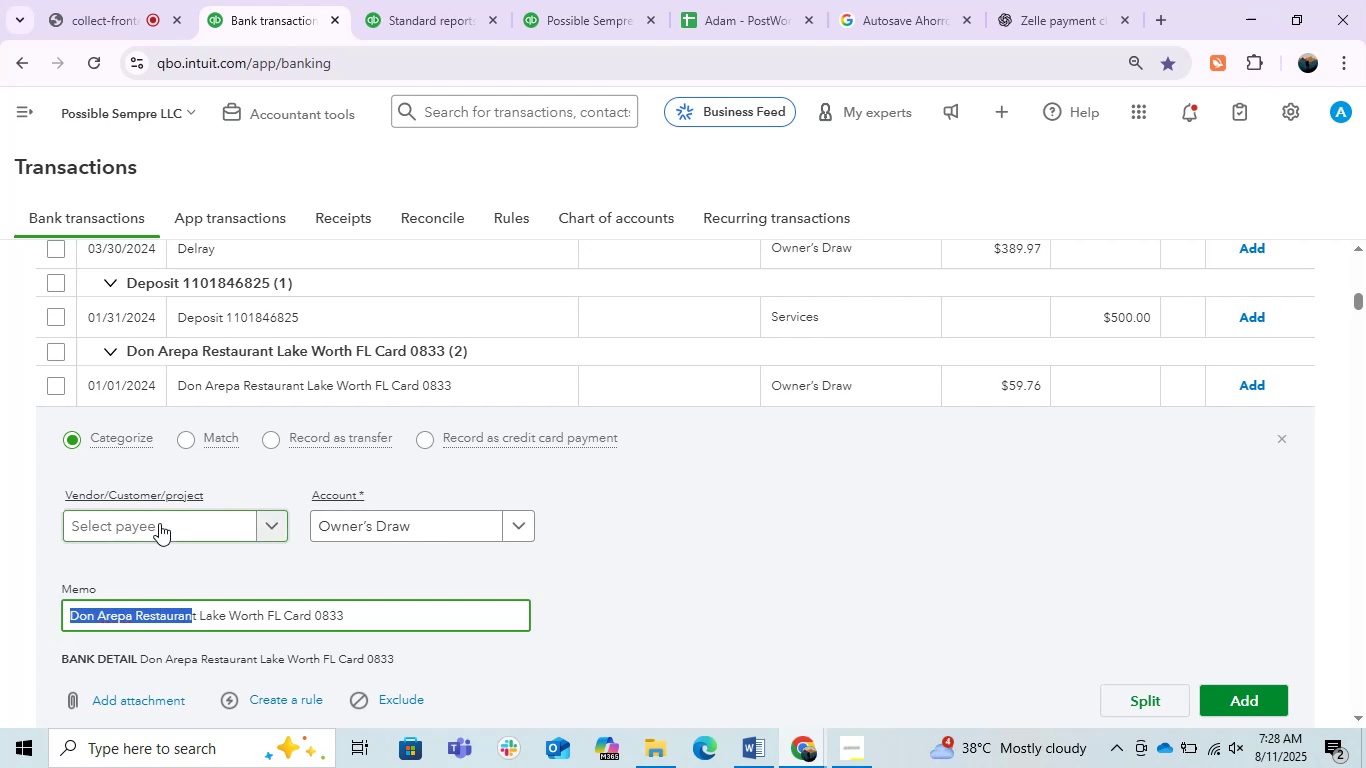 
key(Control+V)
 